 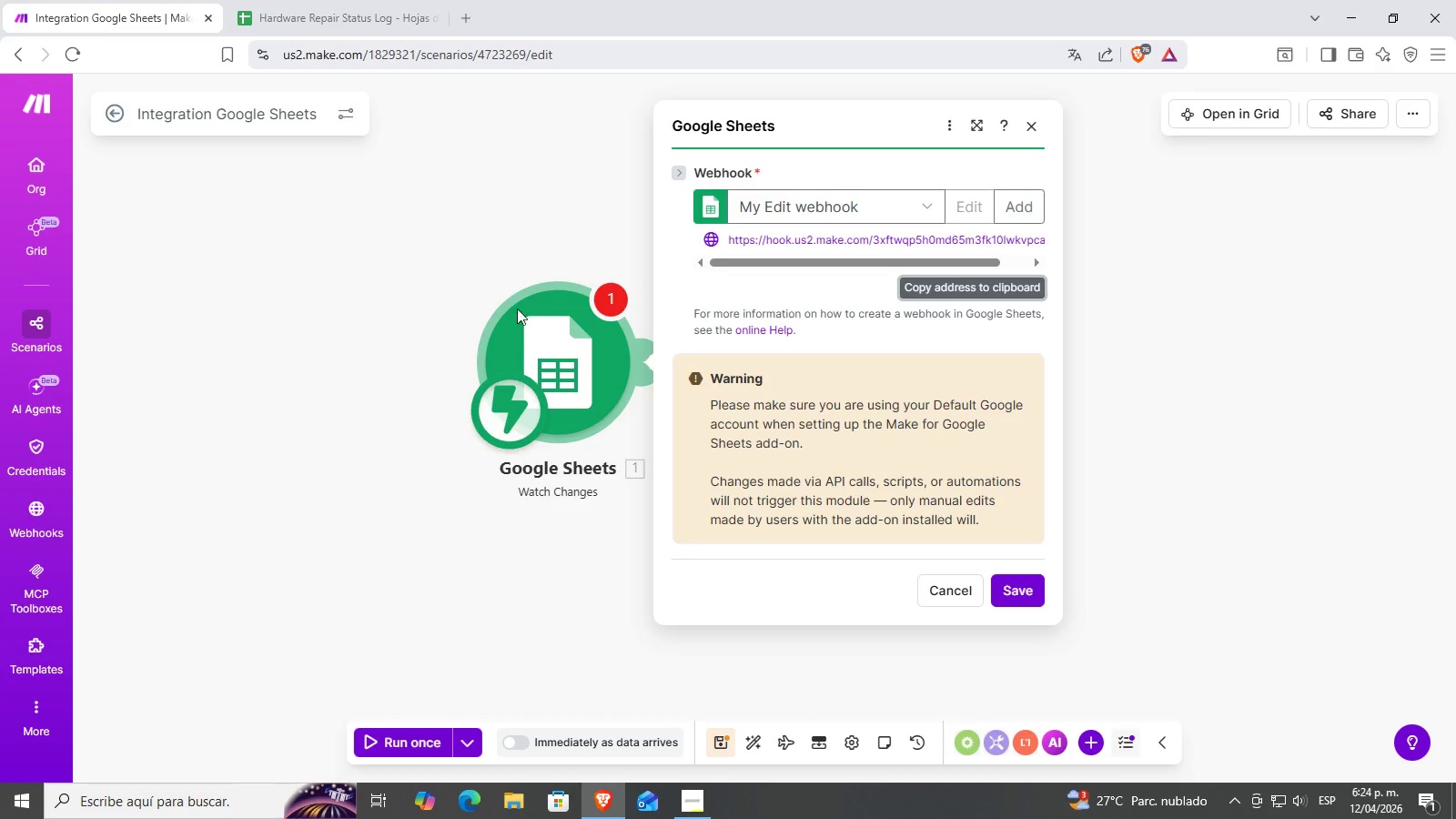 
left_click([1026, 581])
 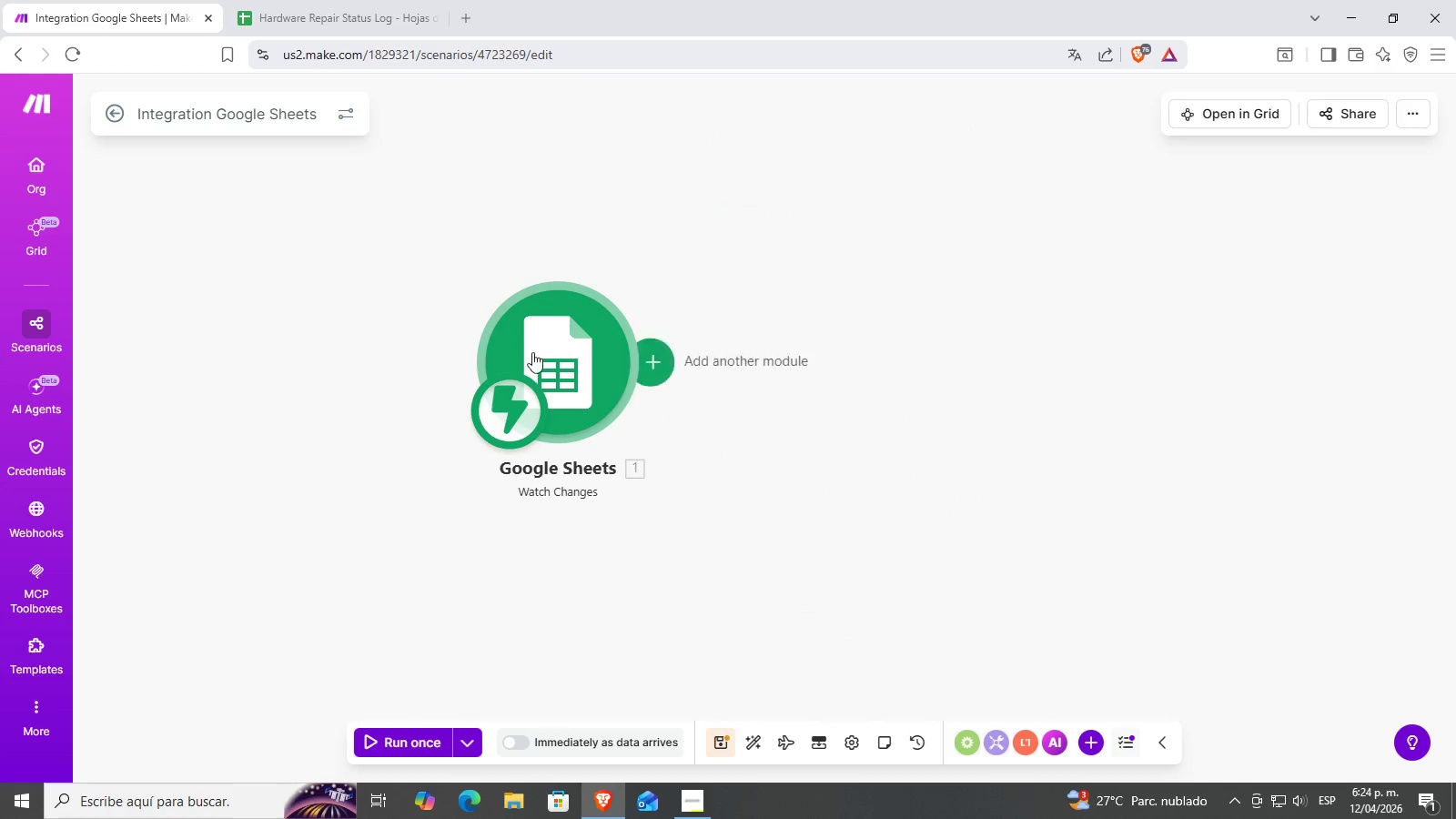 
left_click([566, 349])
 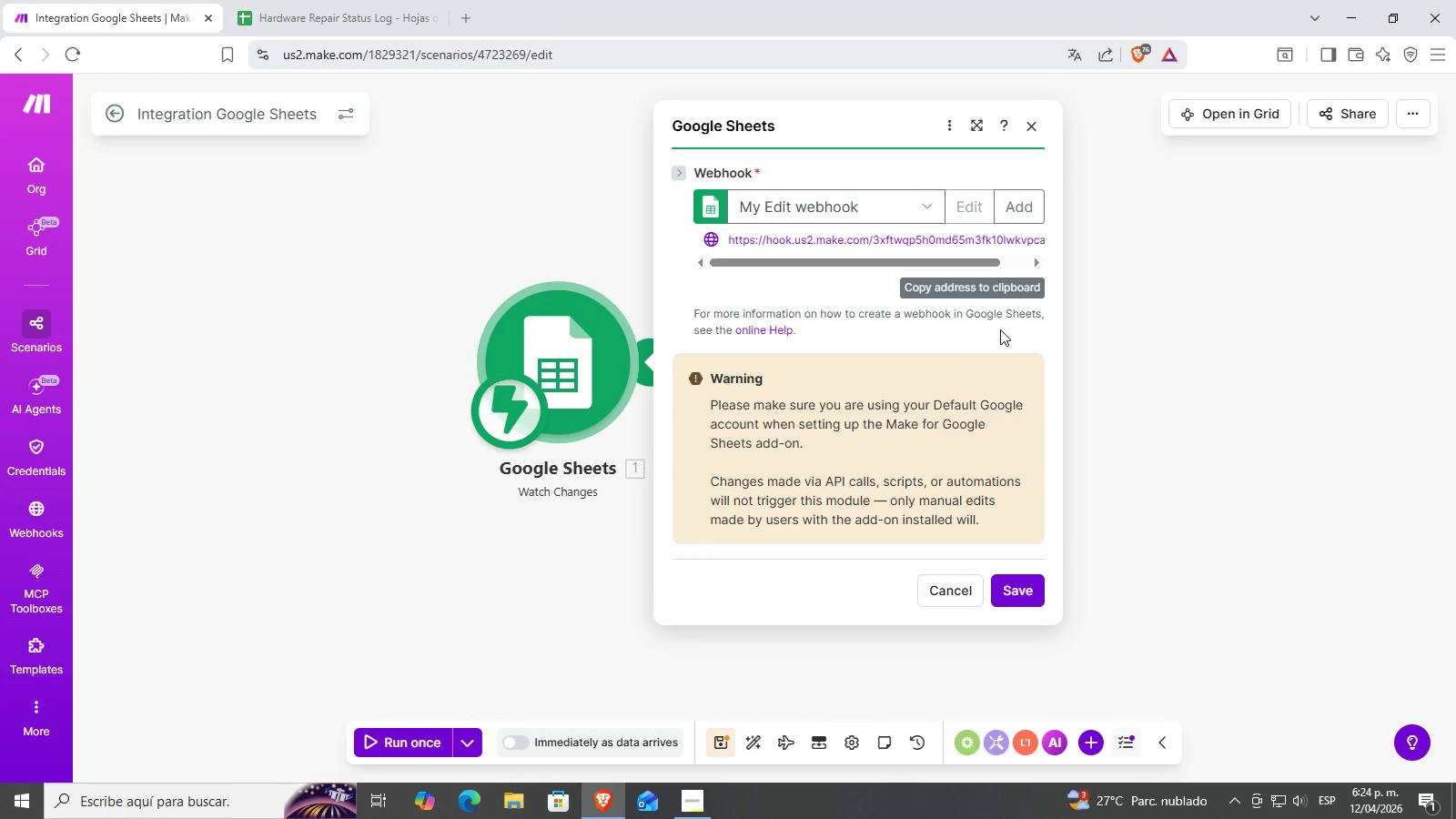 
left_click([994, 295])
 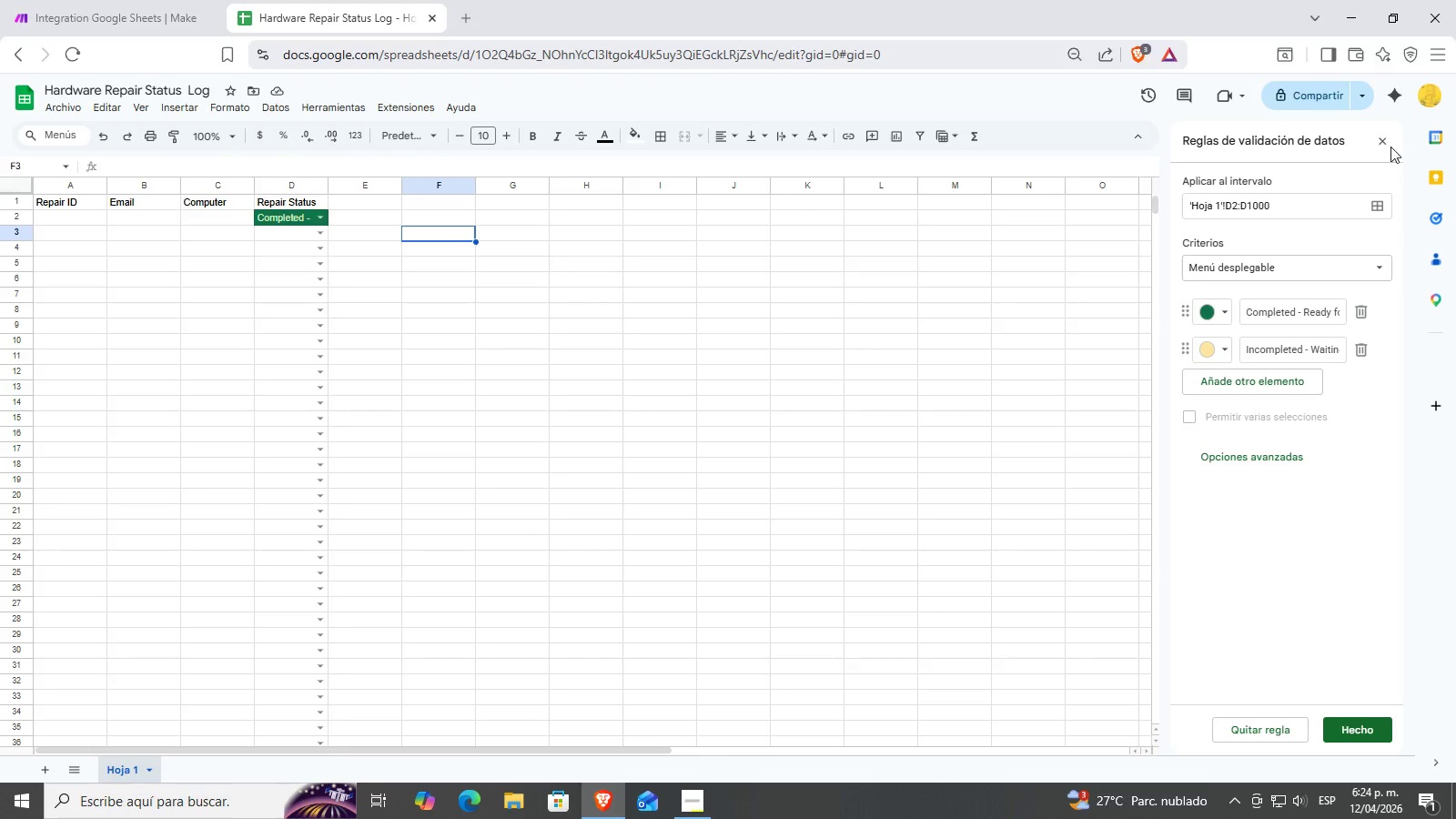 
left_click([1370, 725])
 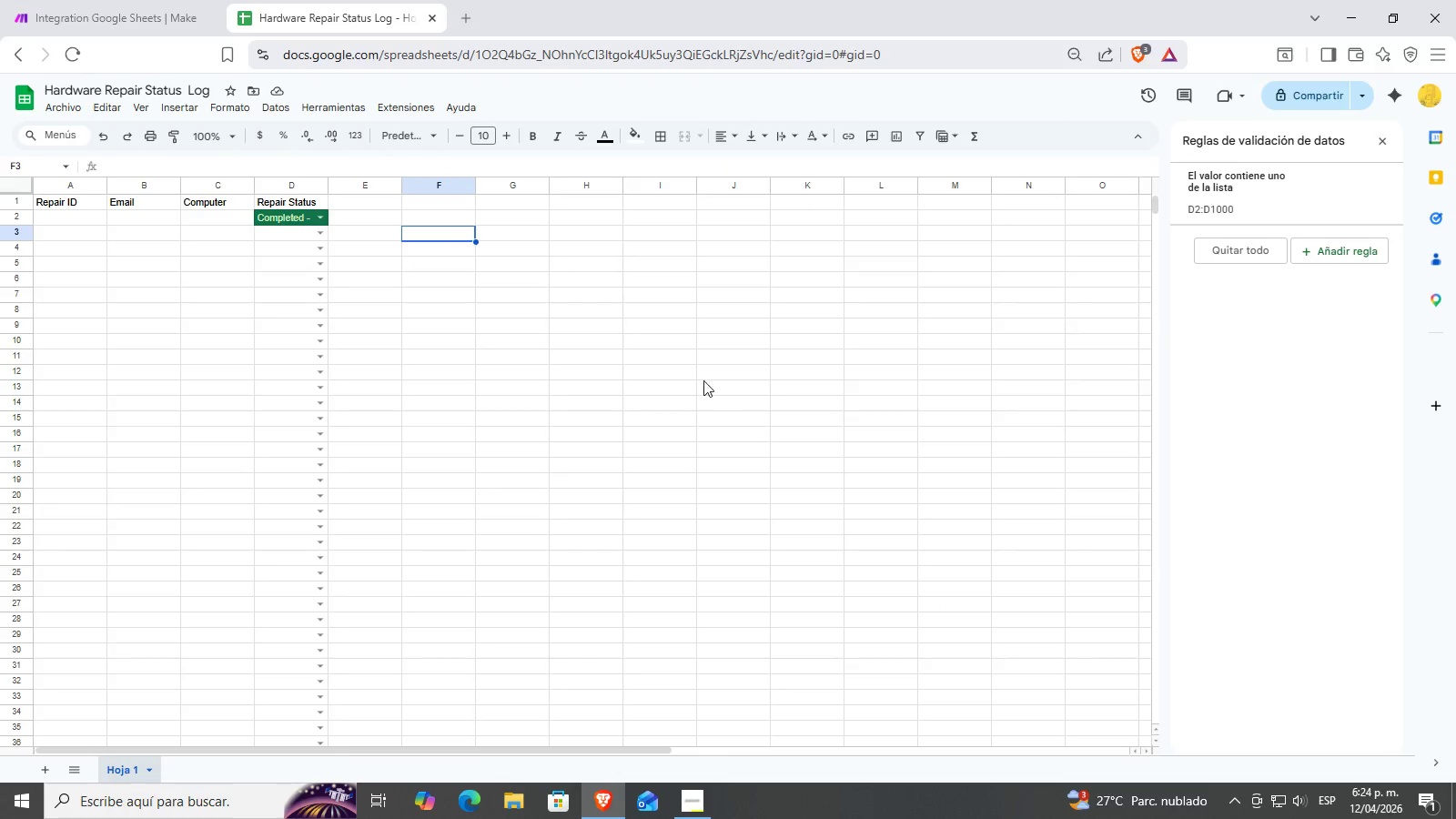 
left_click([763, 388])
 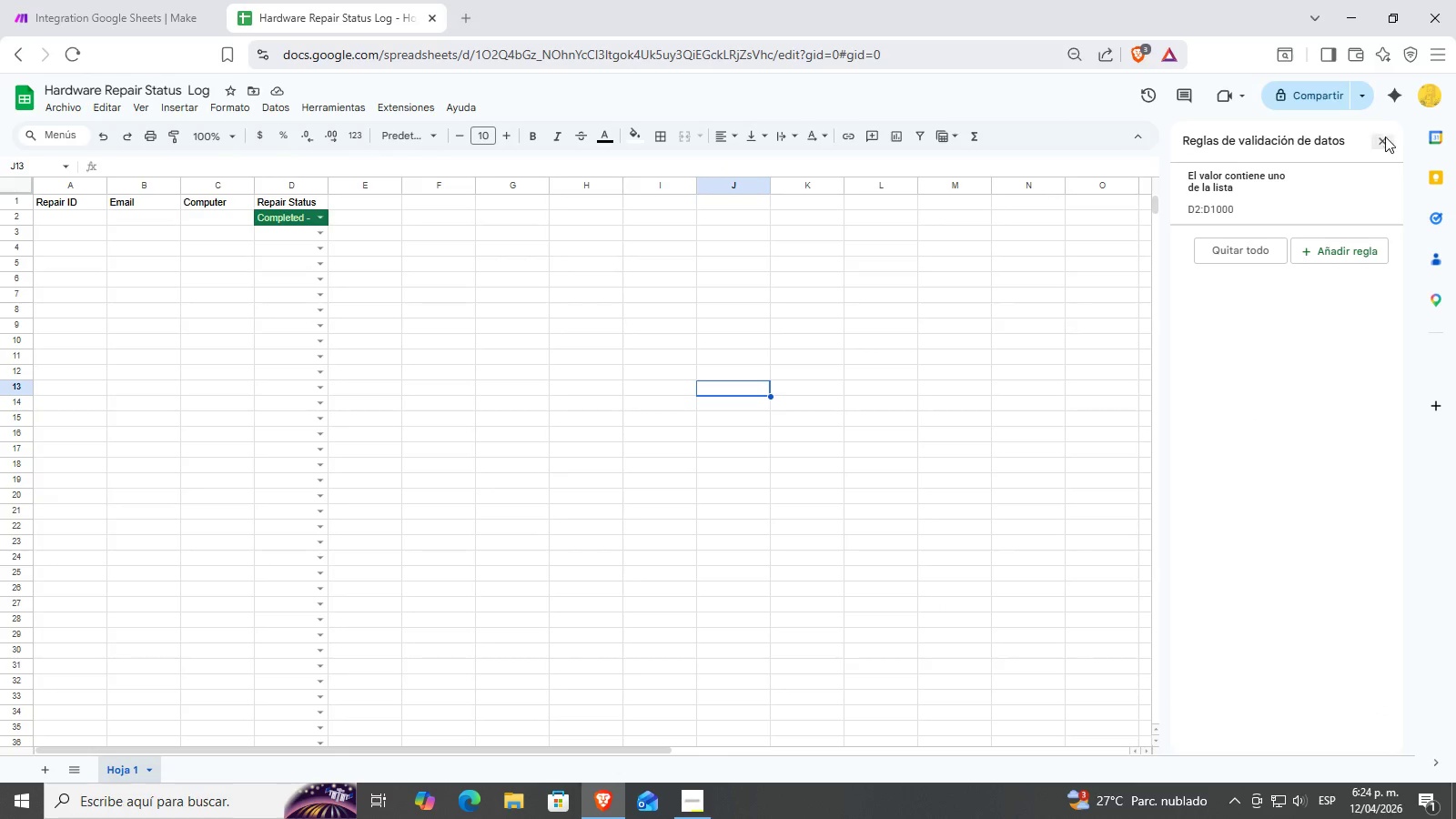 
left_click([1380, 143])
 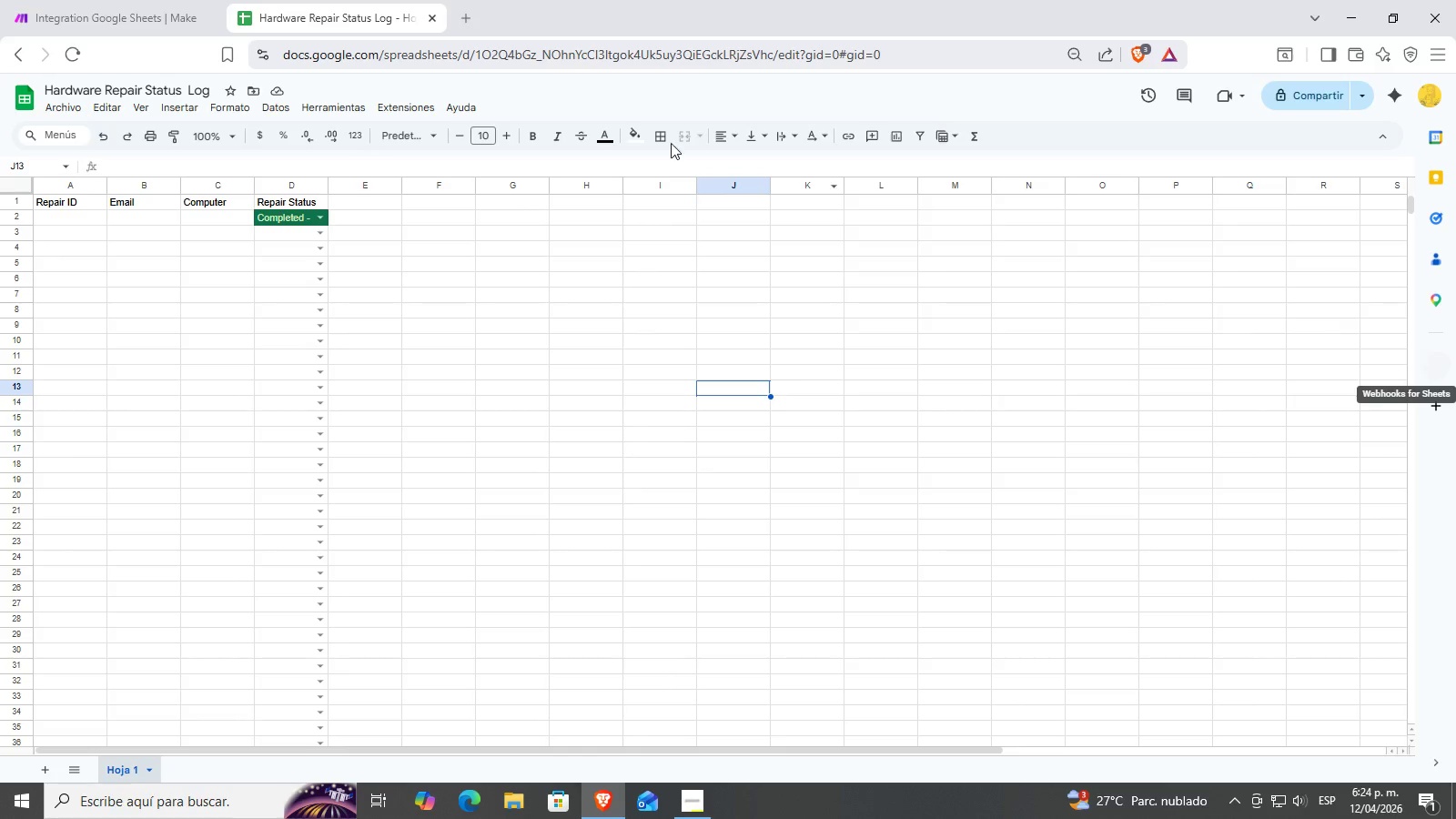 
left_click([404, 114])
 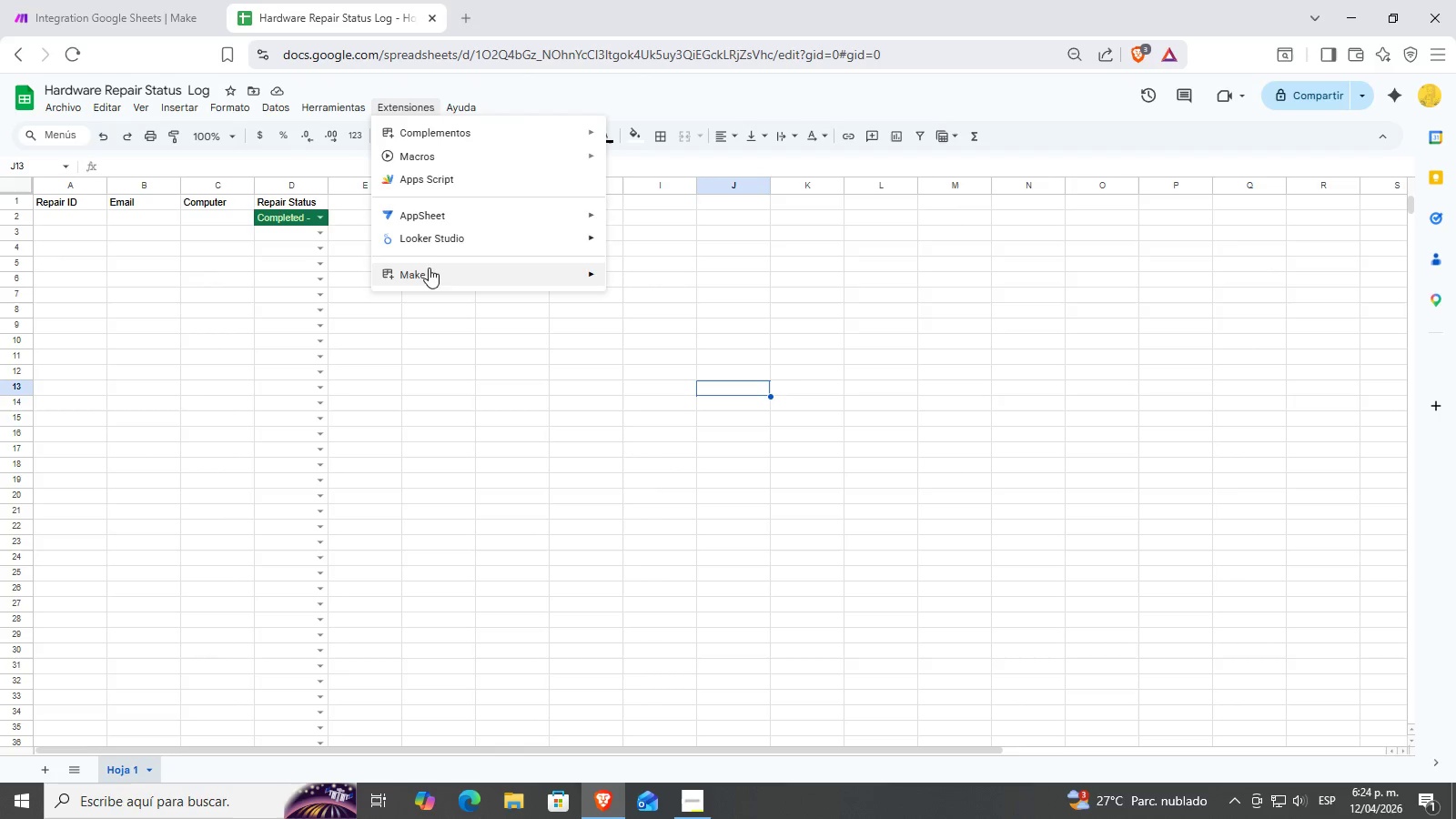 
left_click([434, 272])
 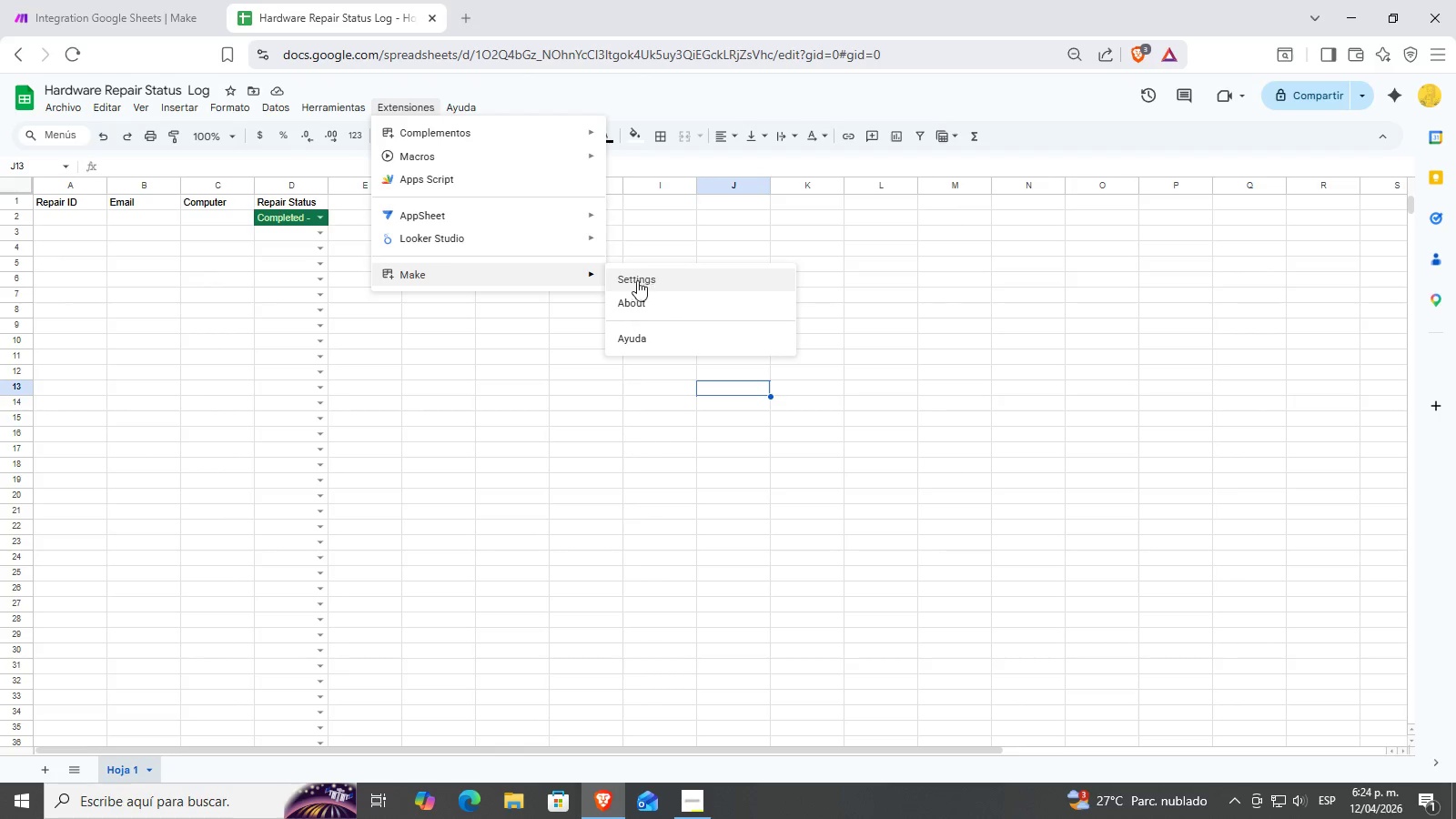 
left_click([648, 278])
 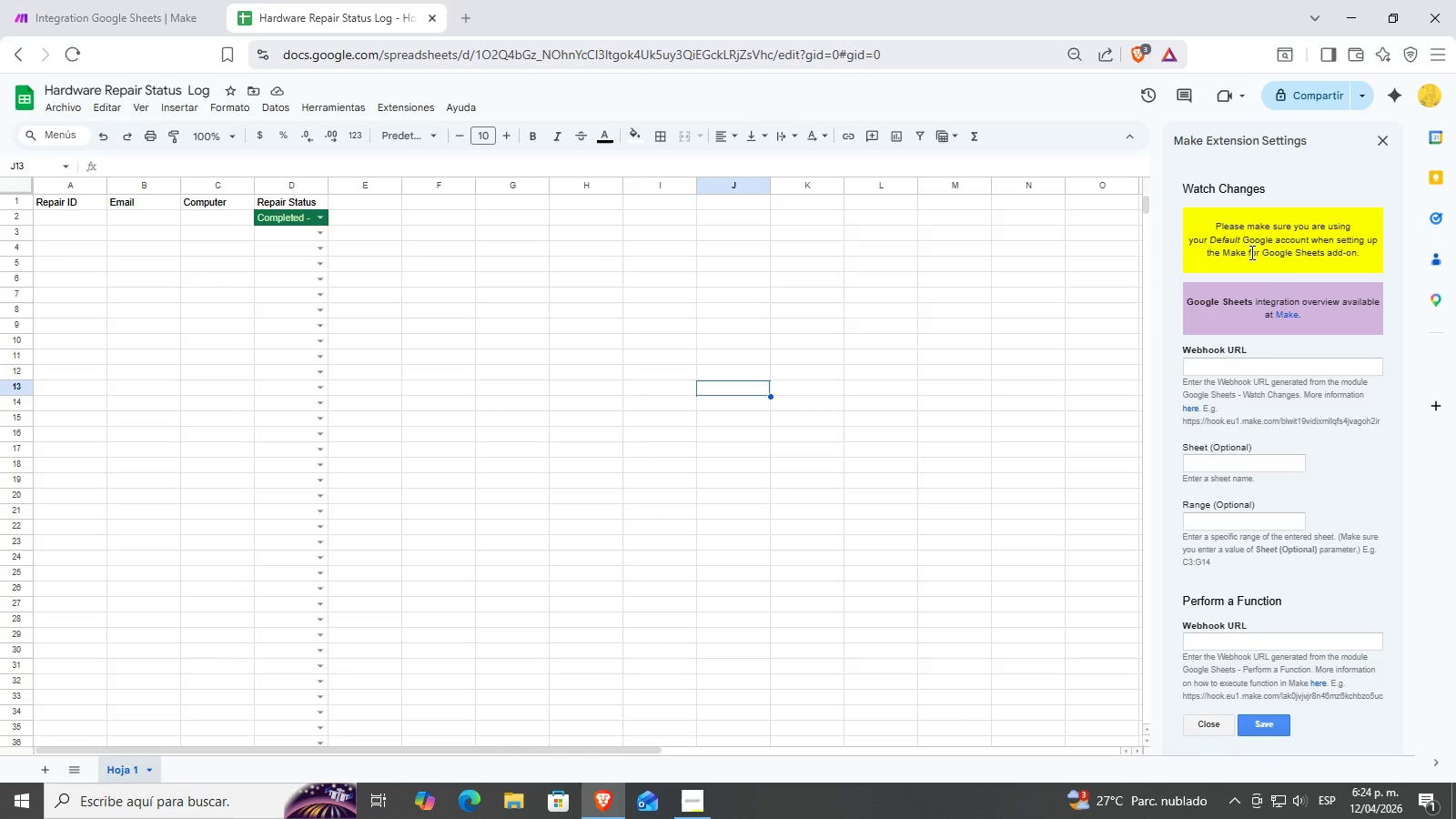 
left_click([1266, 363])
 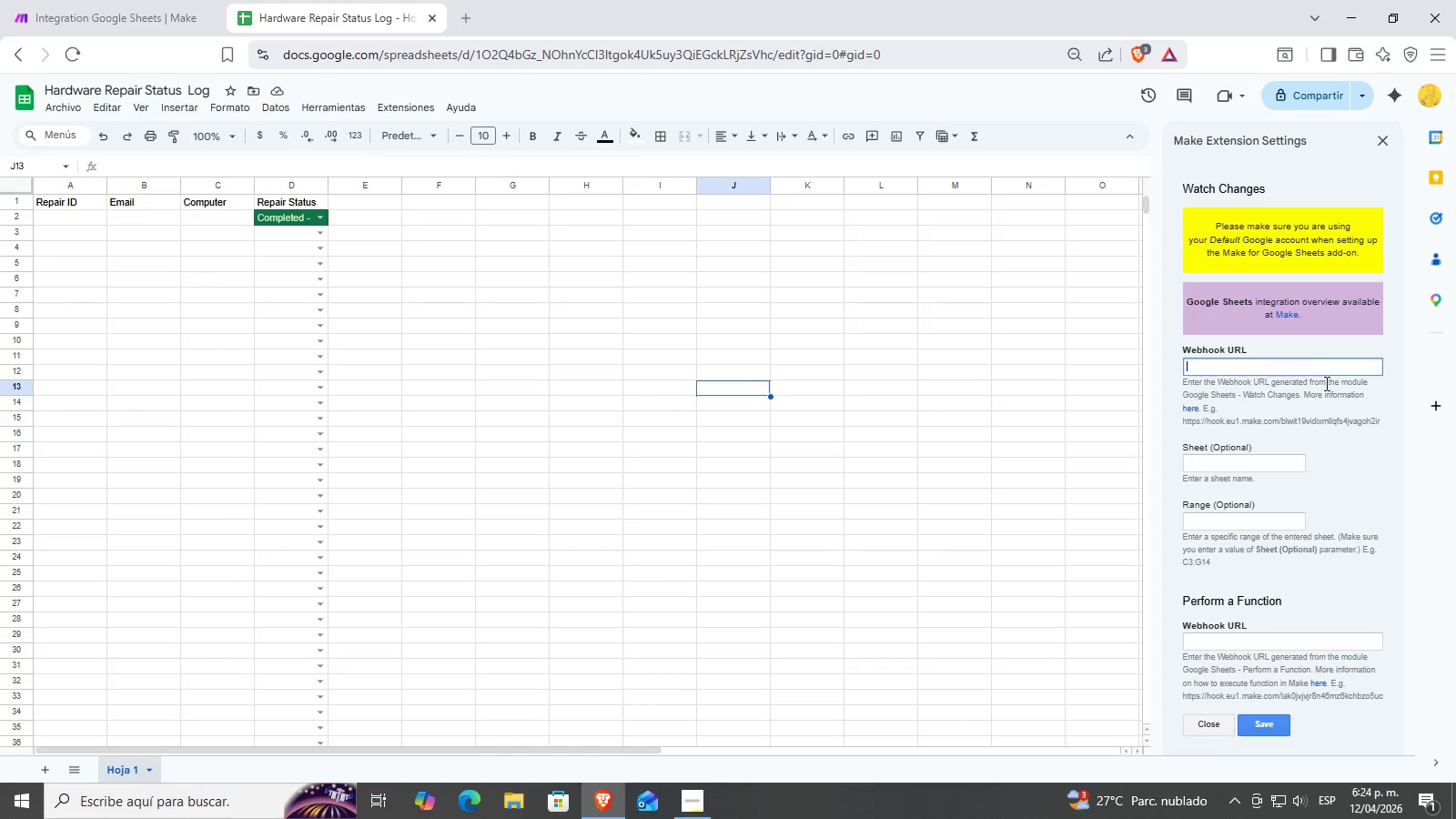 
key(Control+V)
 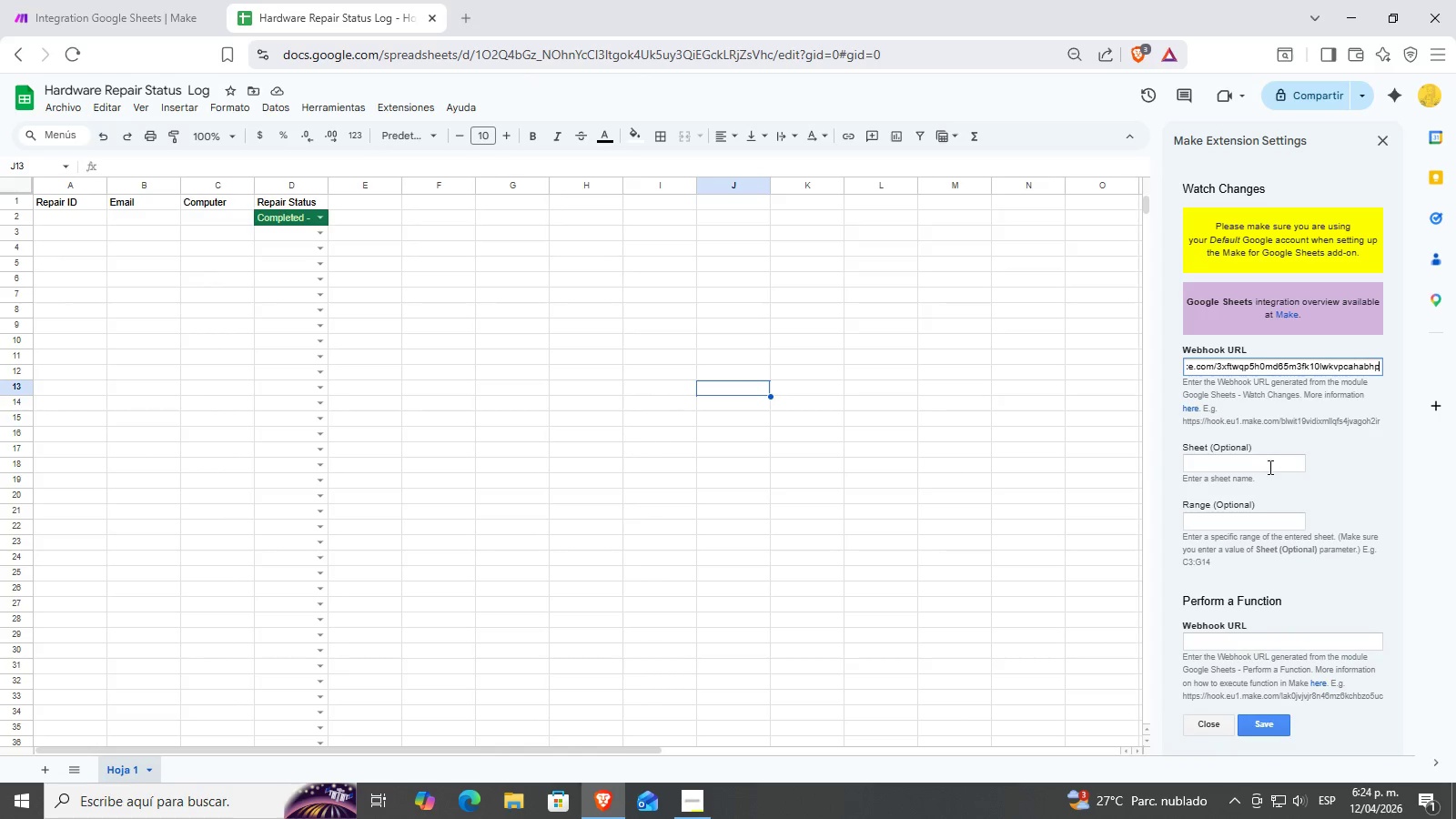 
left_click([1267, 468])
 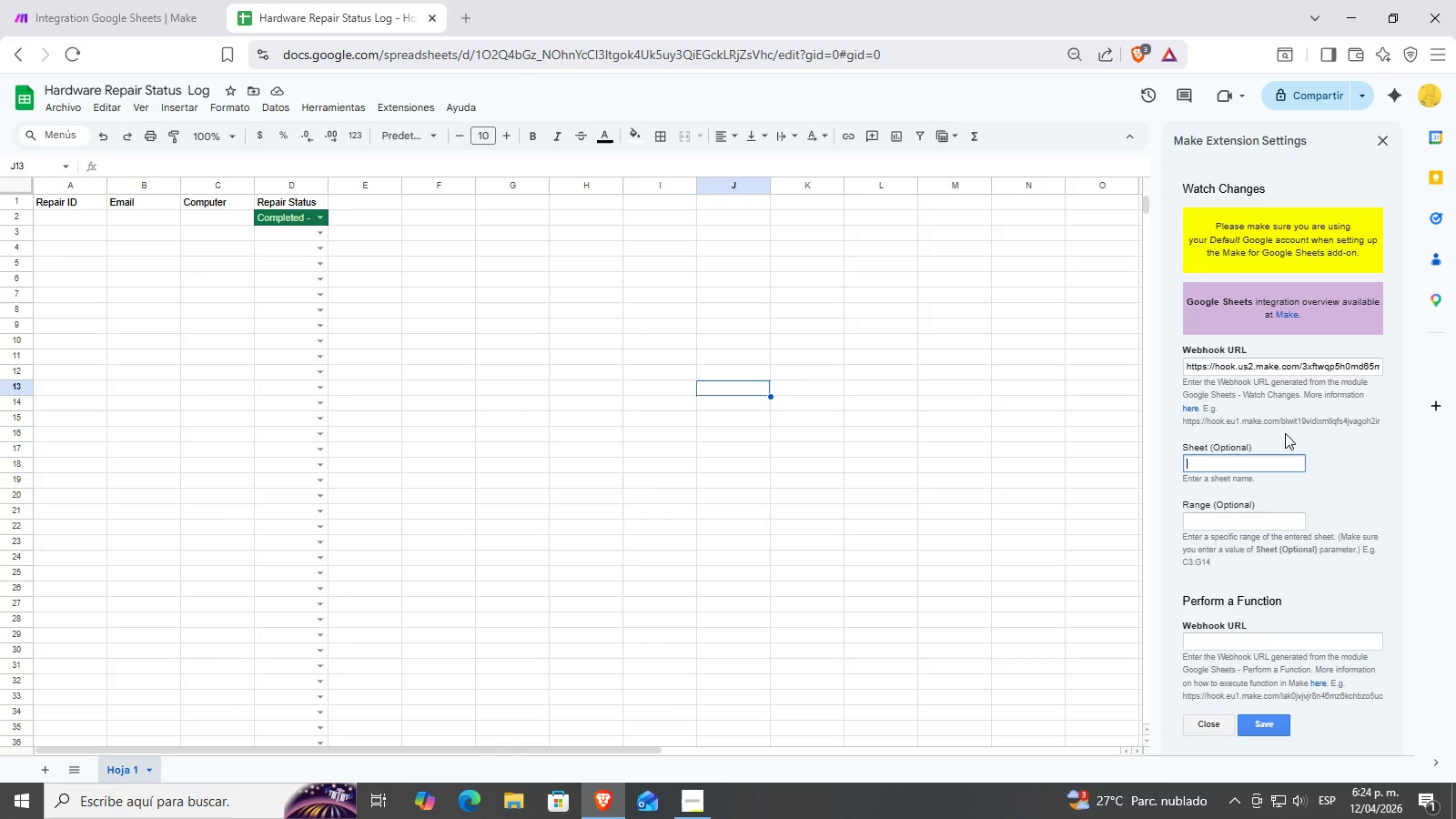 
wait(6.0)
 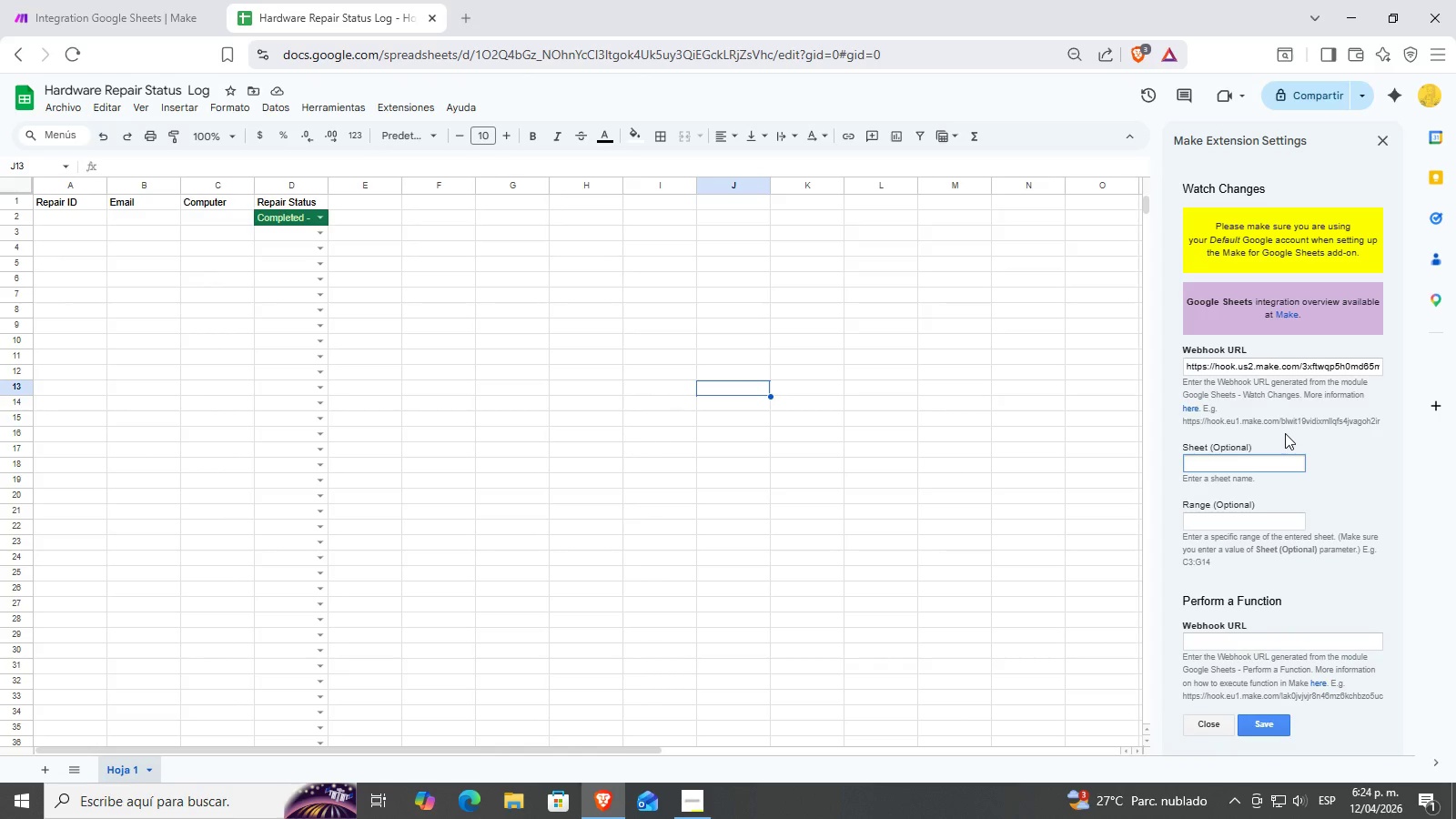 
type(J)
key(Backspace)
type(Hoja 1)
 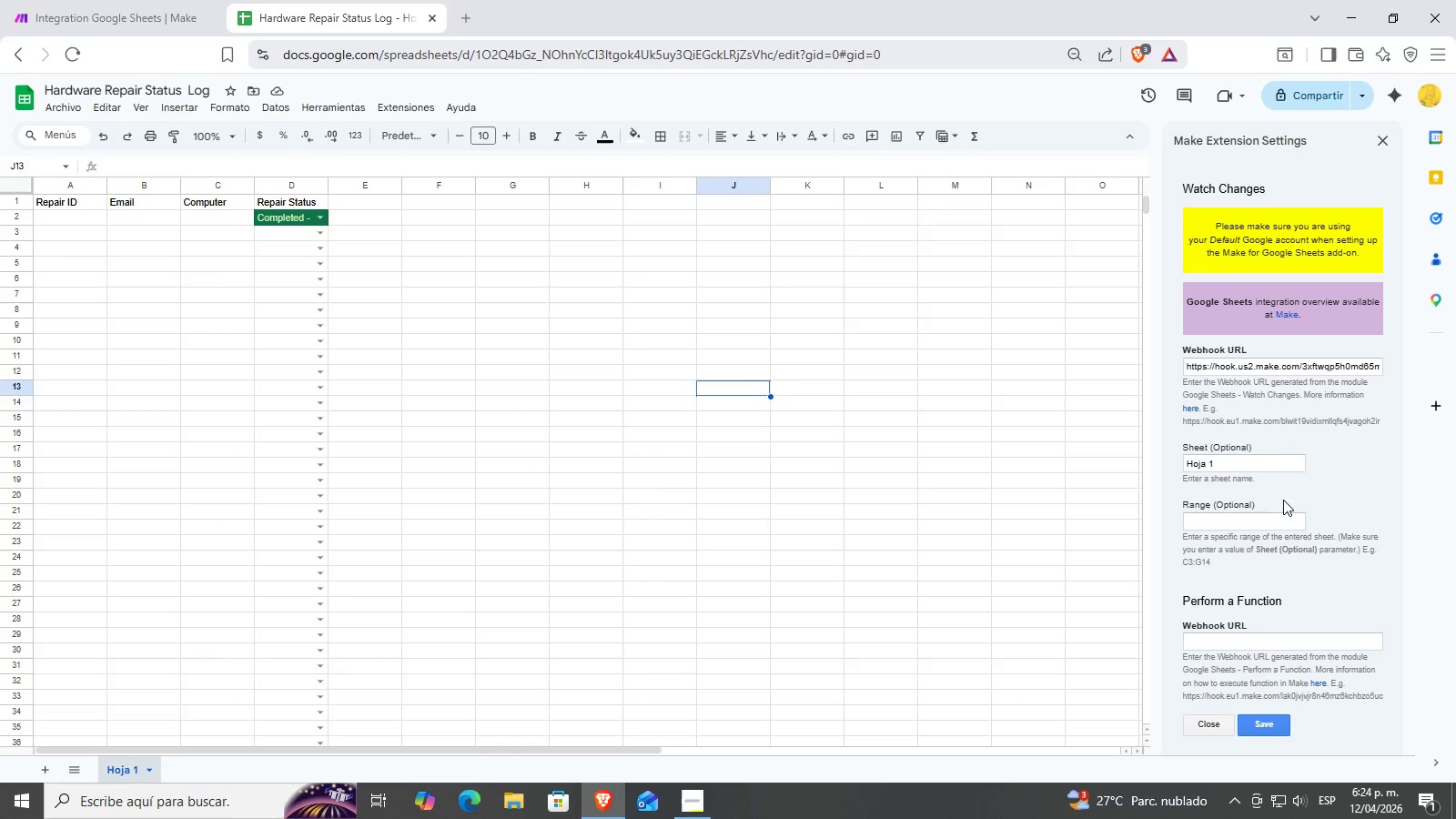 
double_click([1248, 529])
 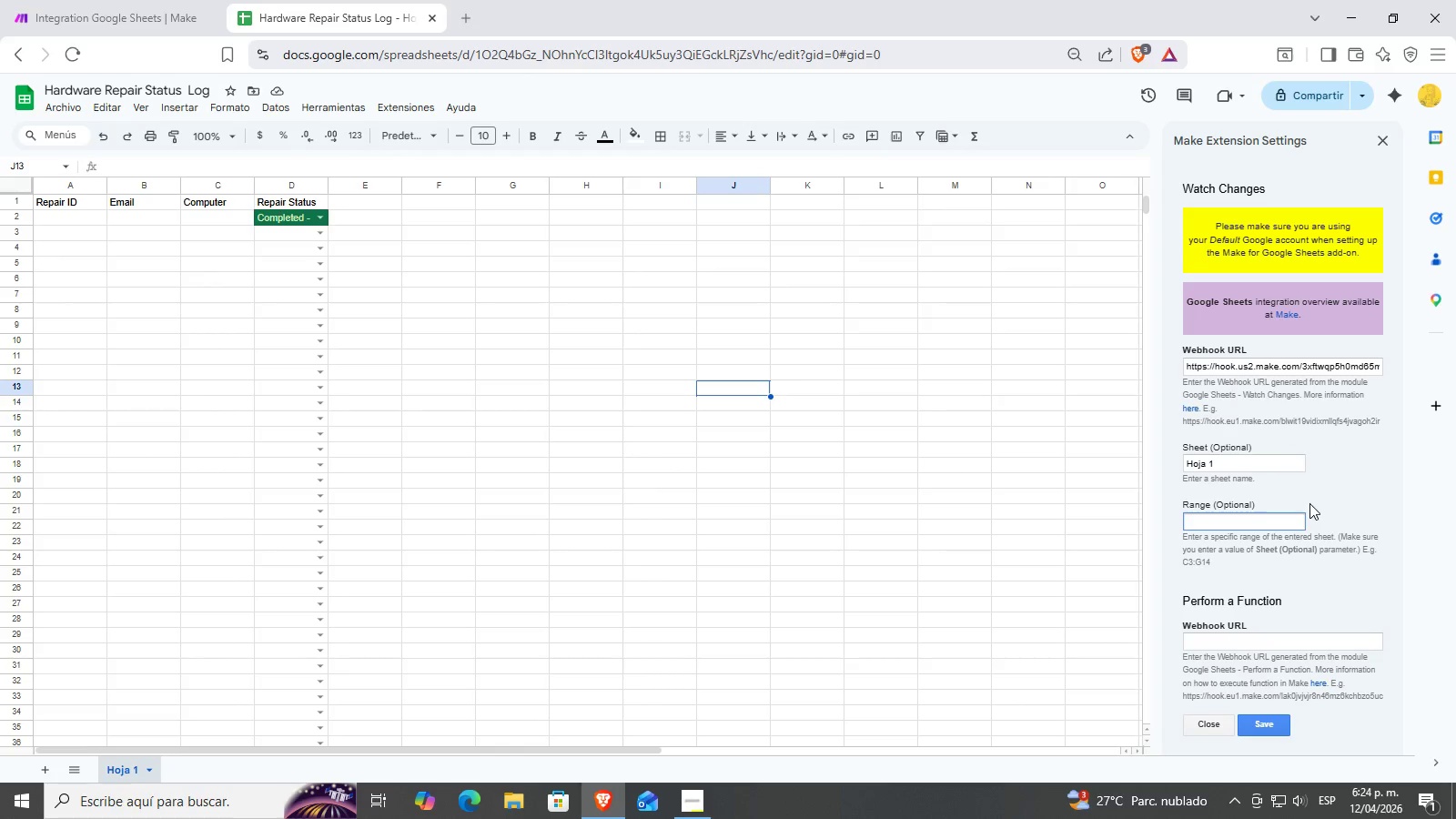 
type(D2>D119)
key(Backspace)
type(00)
 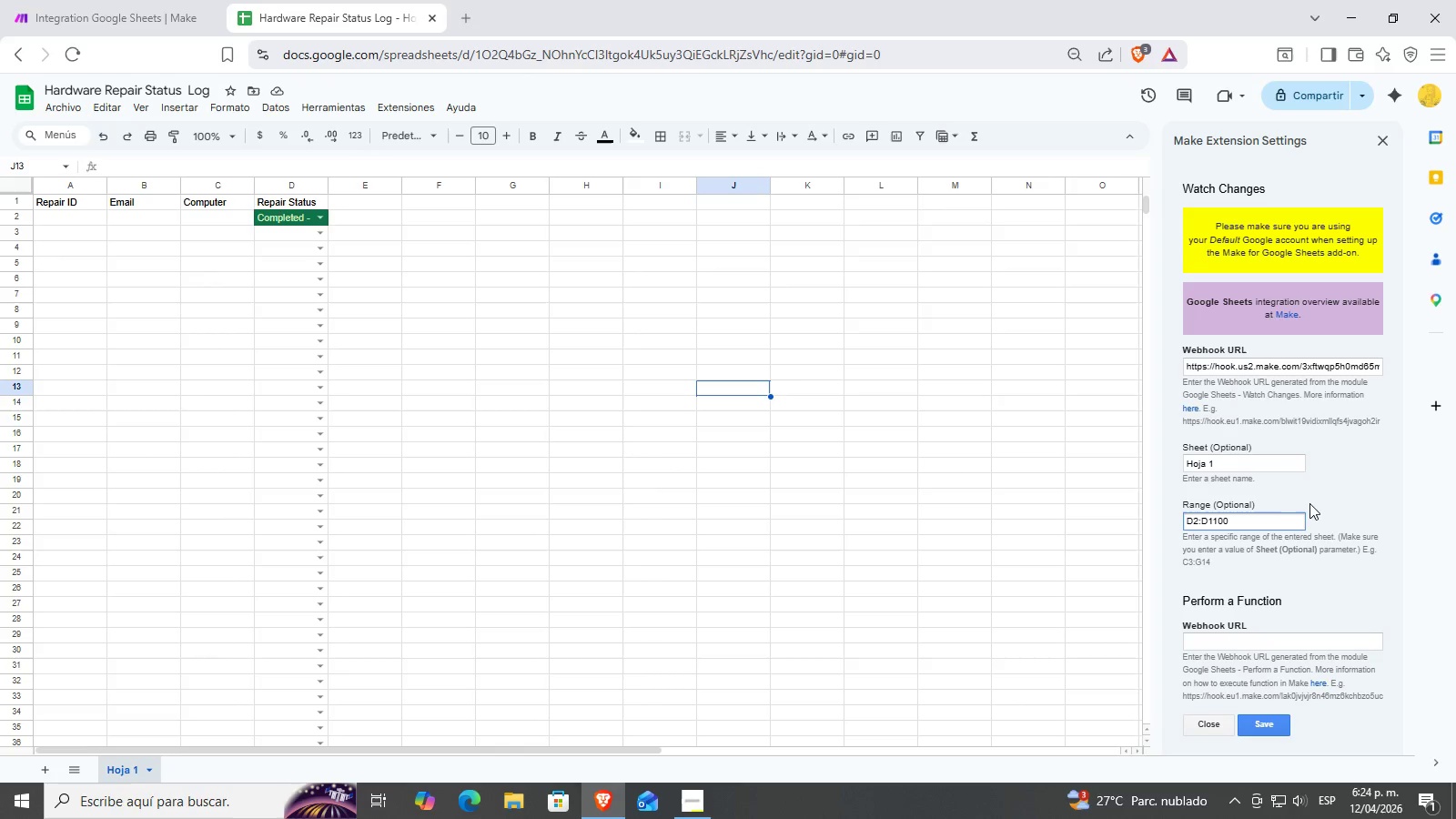 
scroll: coordinate [1318, 610], scroll_direction: down, amount: 2.0
 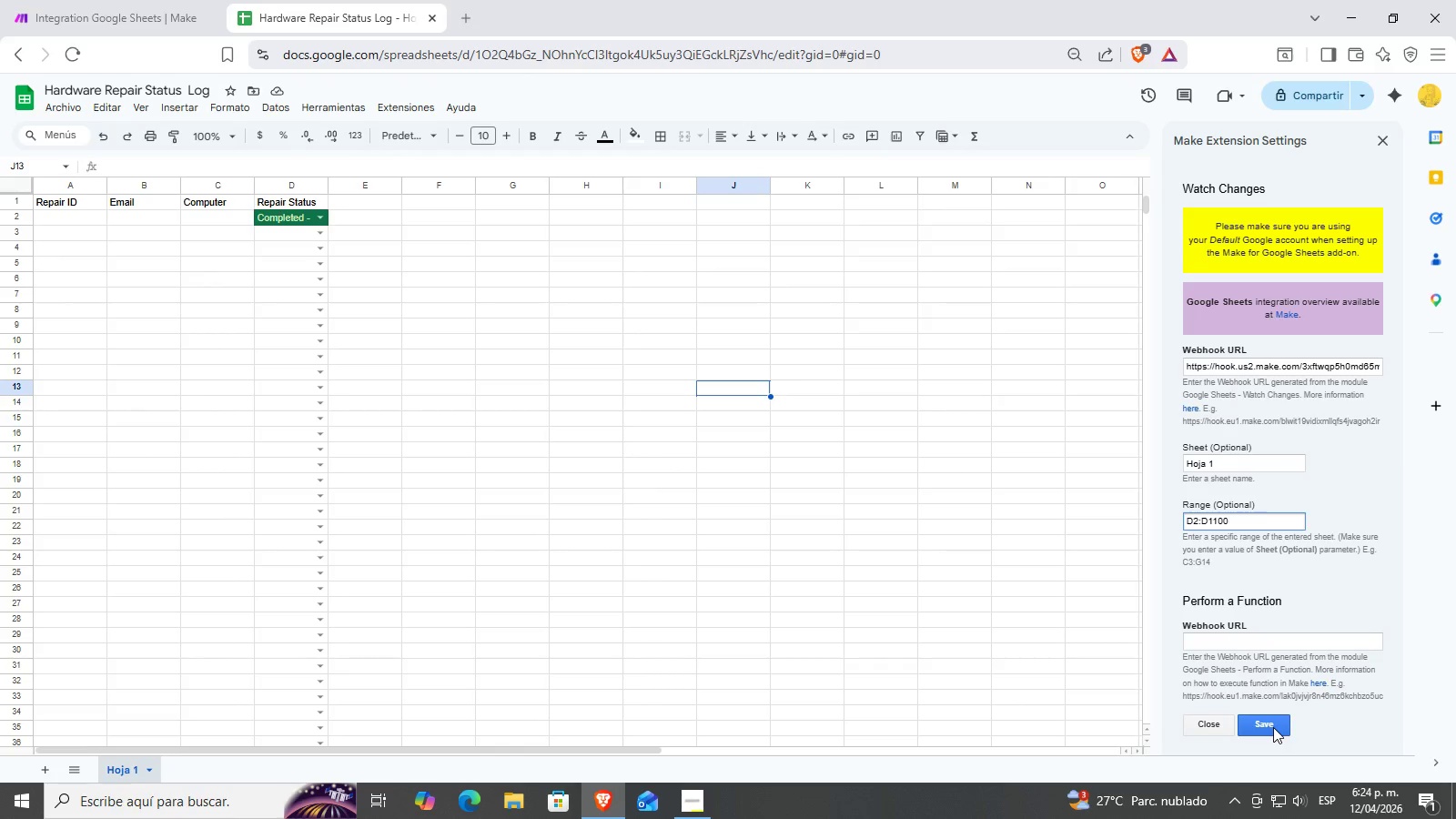 
left_click([1273, 727])
 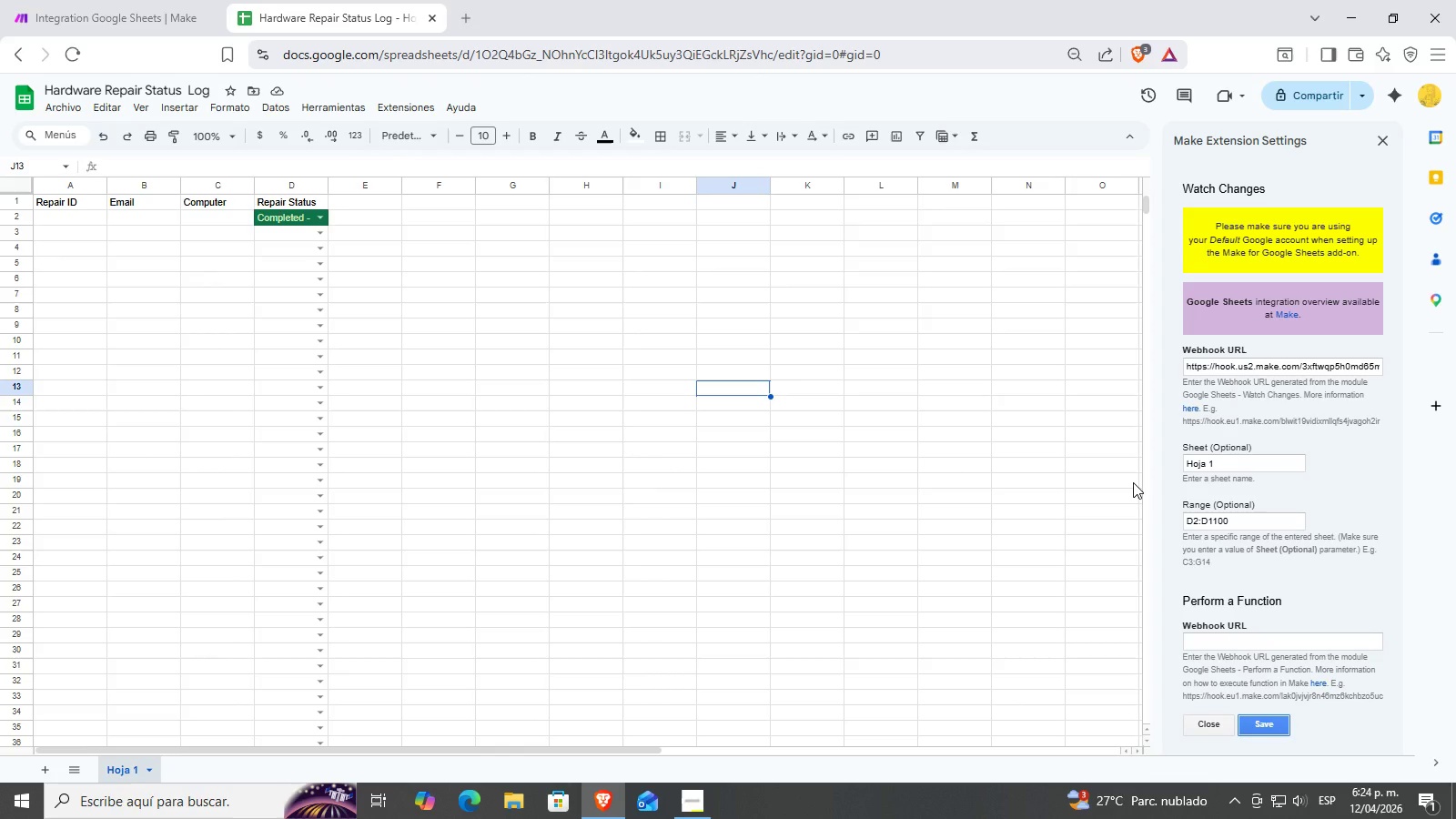 
wait(7.27)
 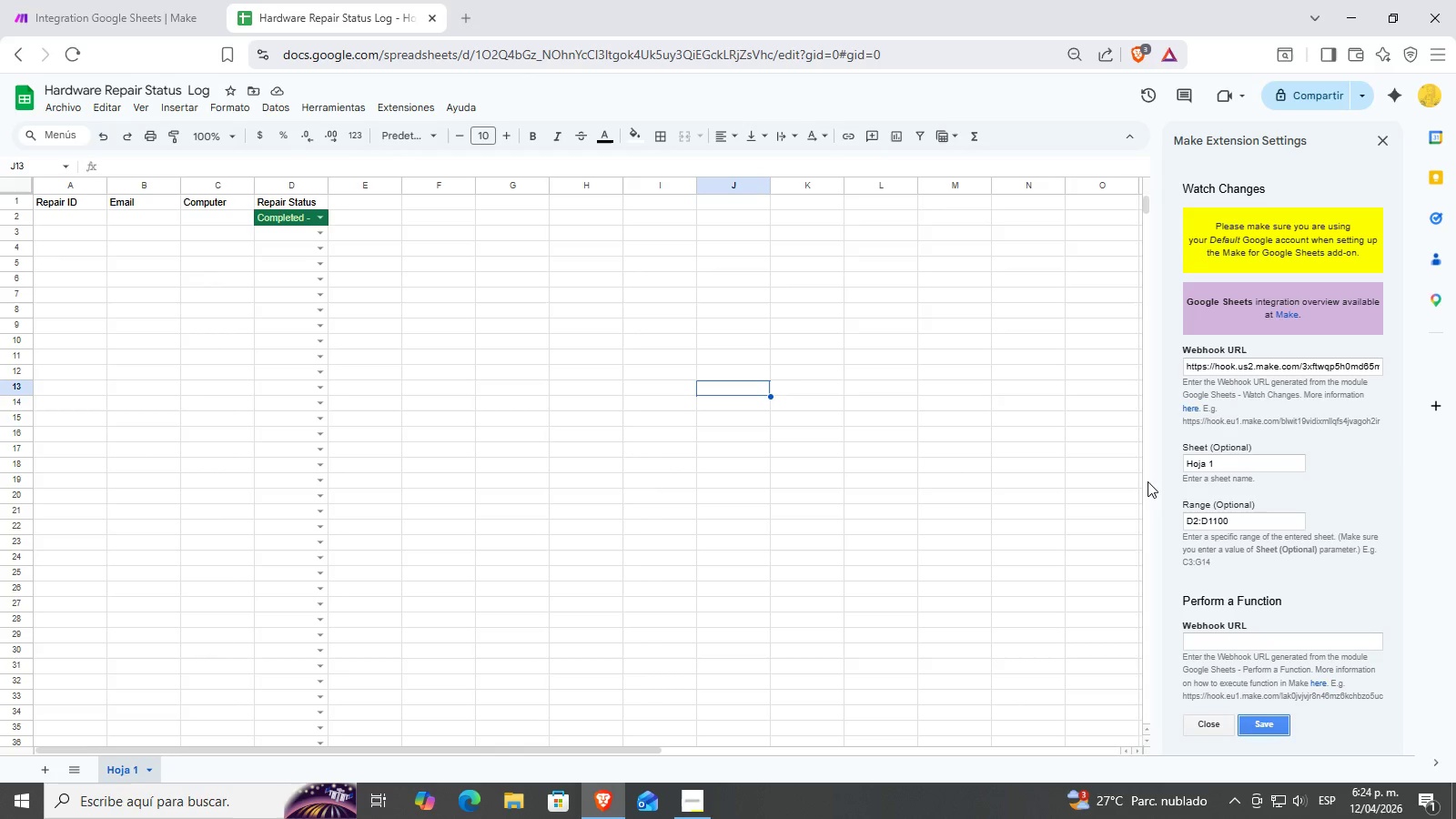 
left_click([787, 452])
 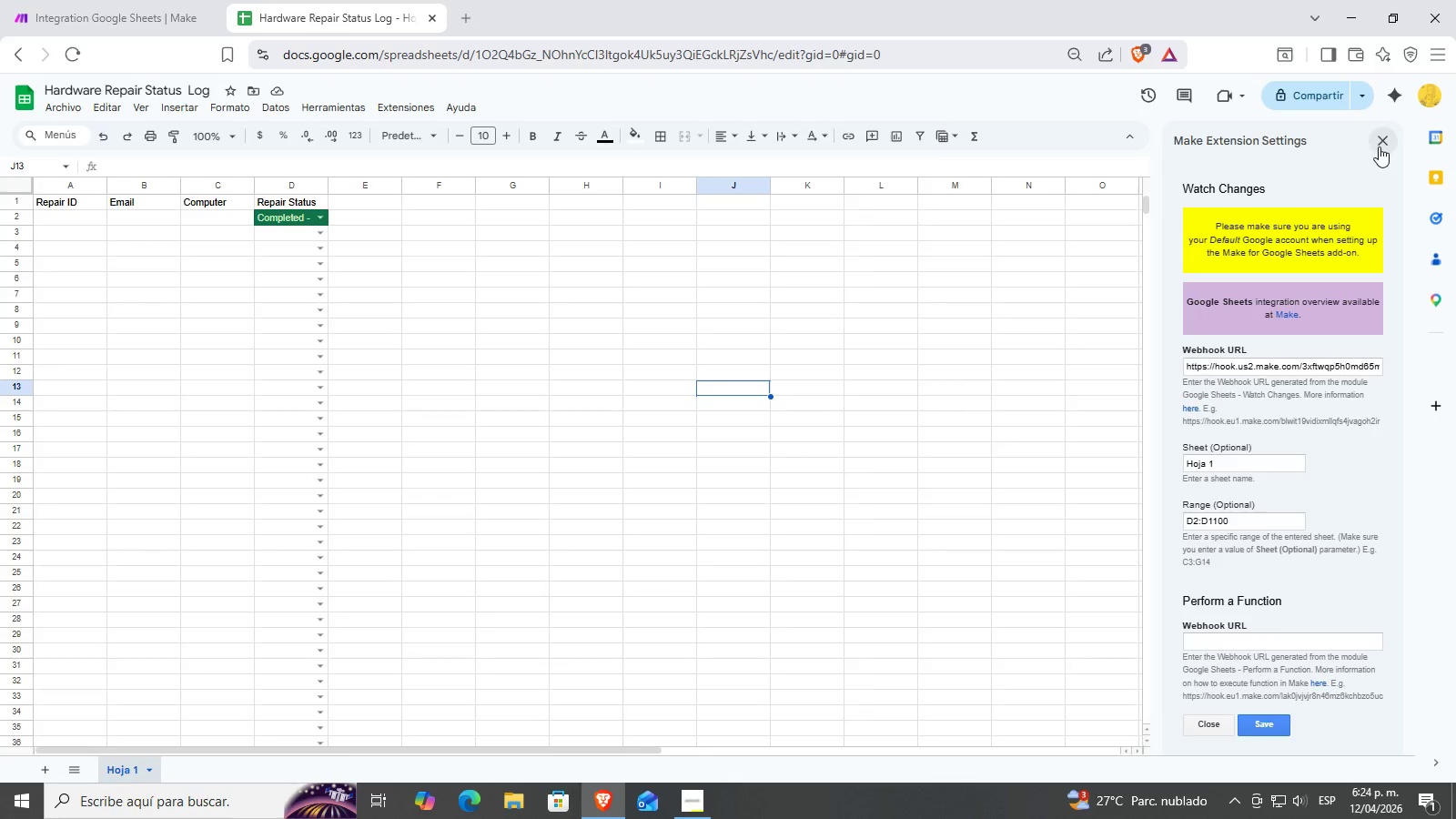 
double_click([431, 358])
 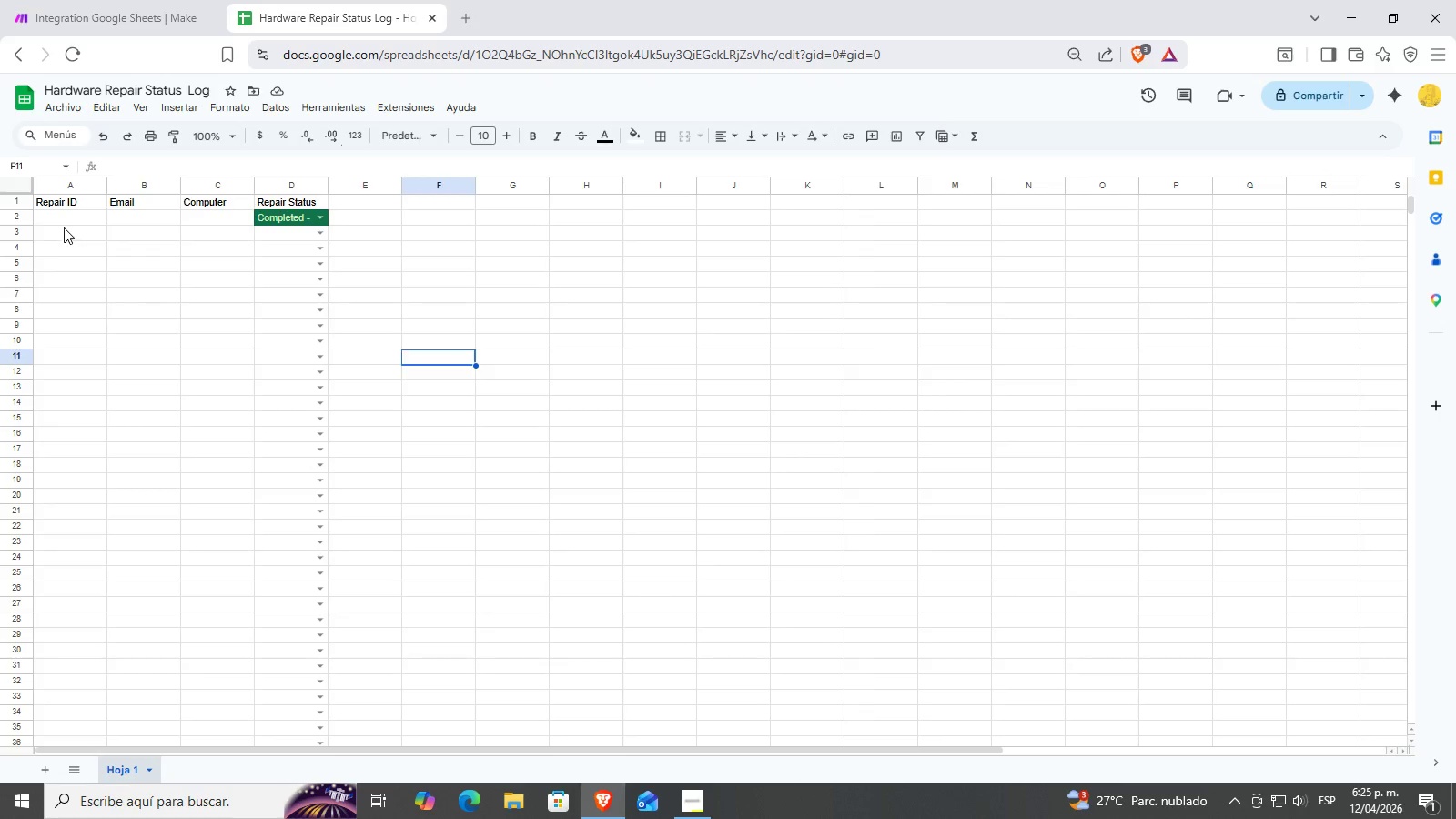 
double_click([80, 220])
 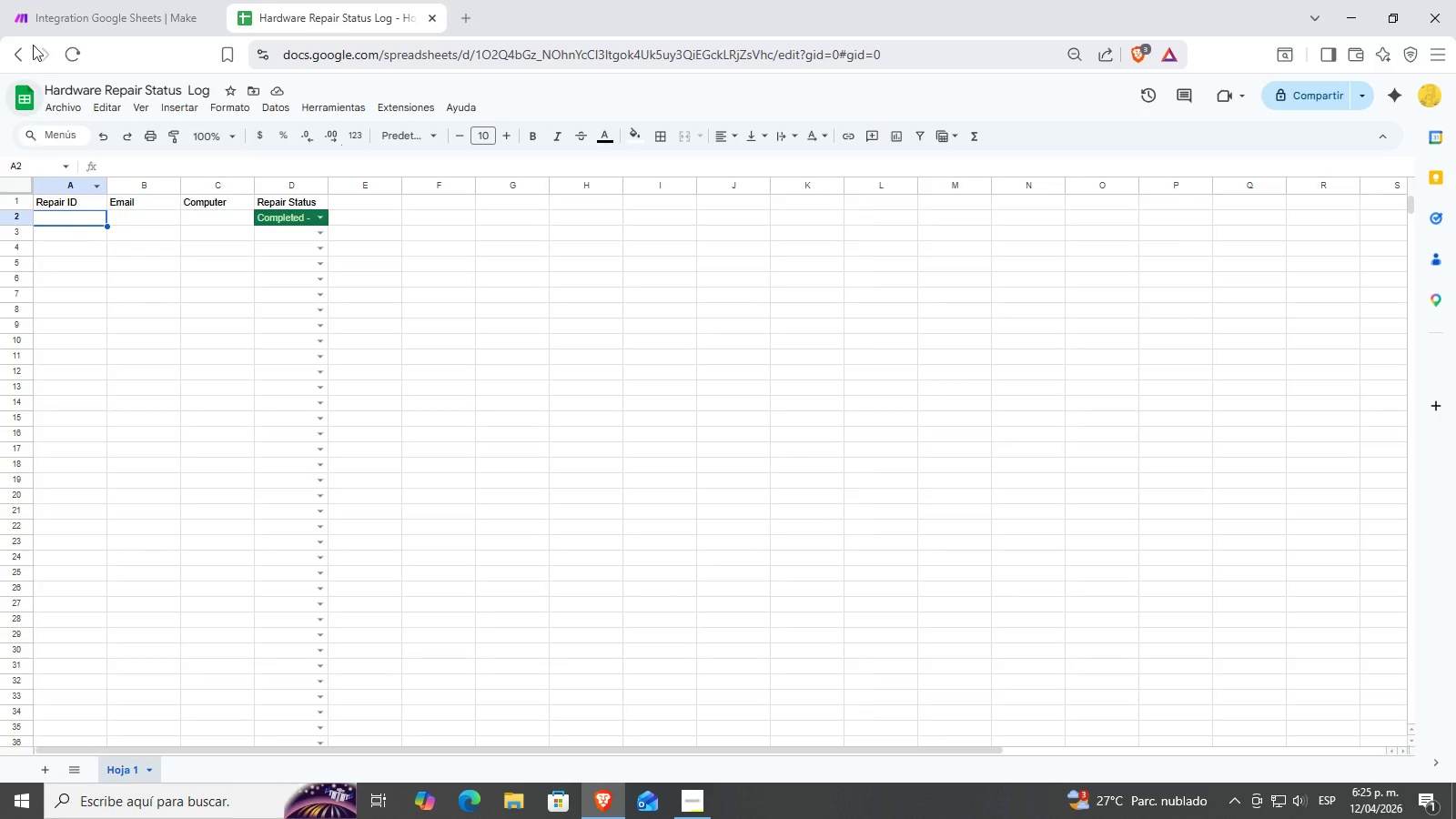 
left_click([32, 0])
 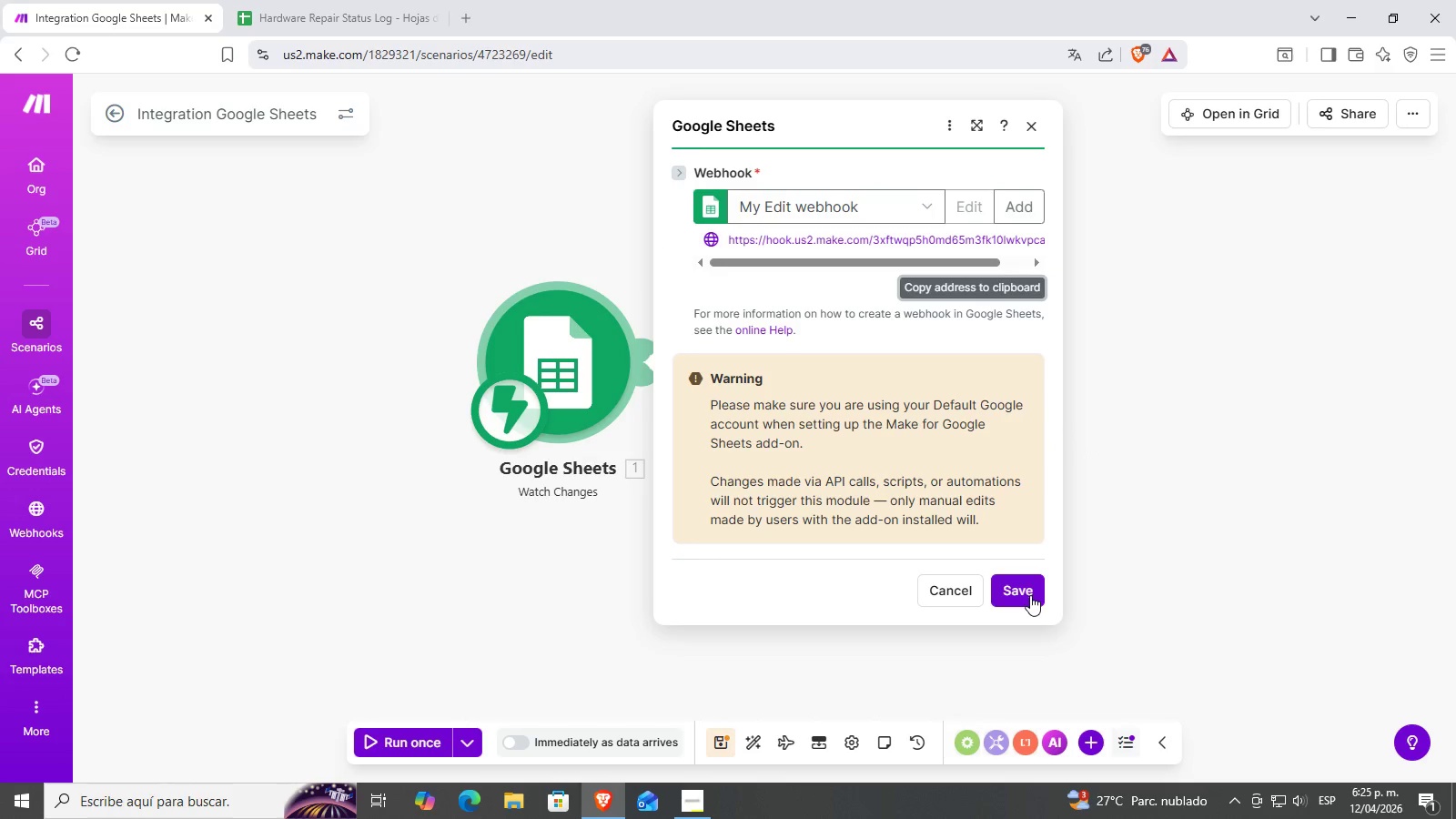 
left_click([1030, 595])
 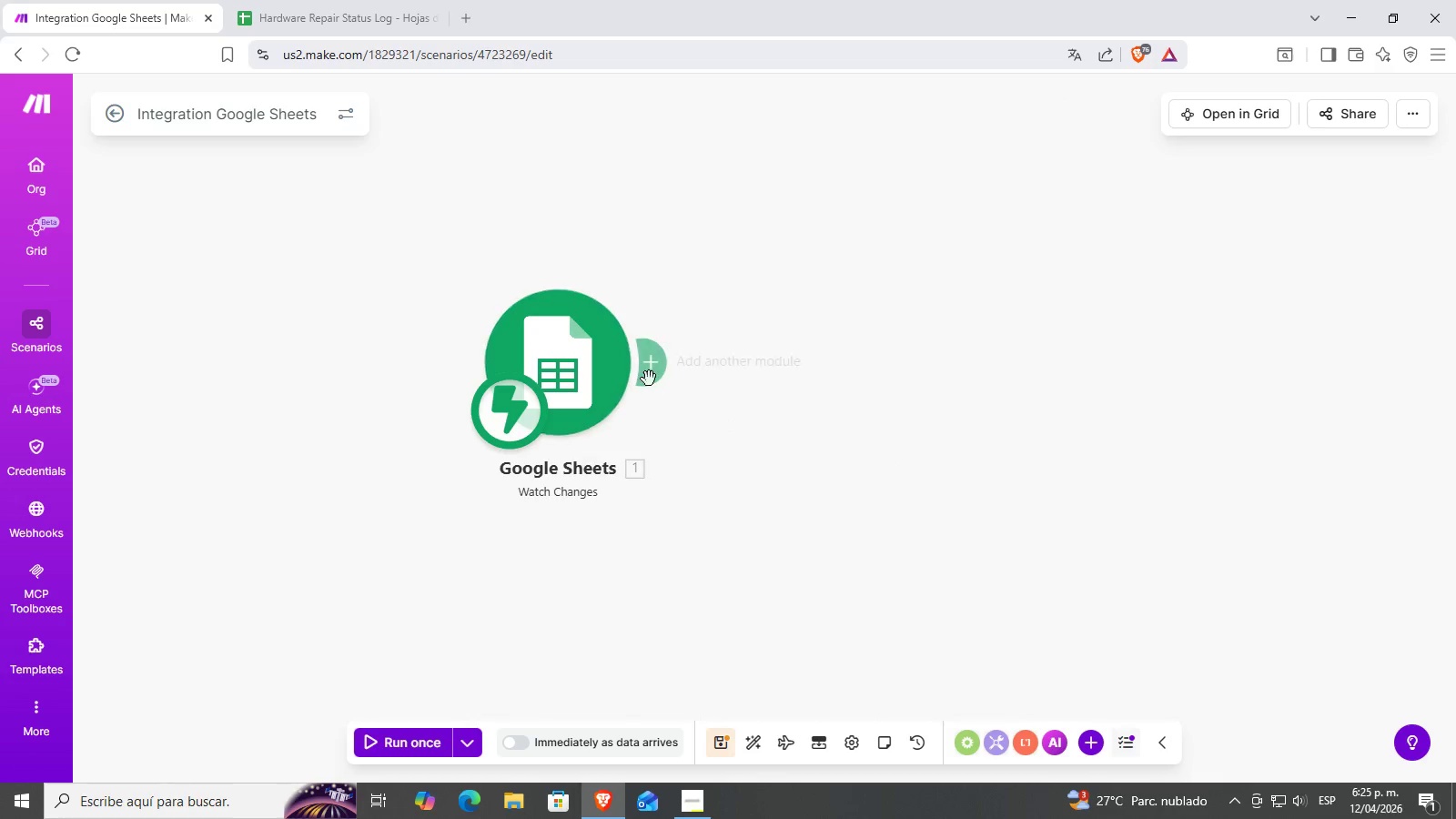 
left_click([654, 370])
 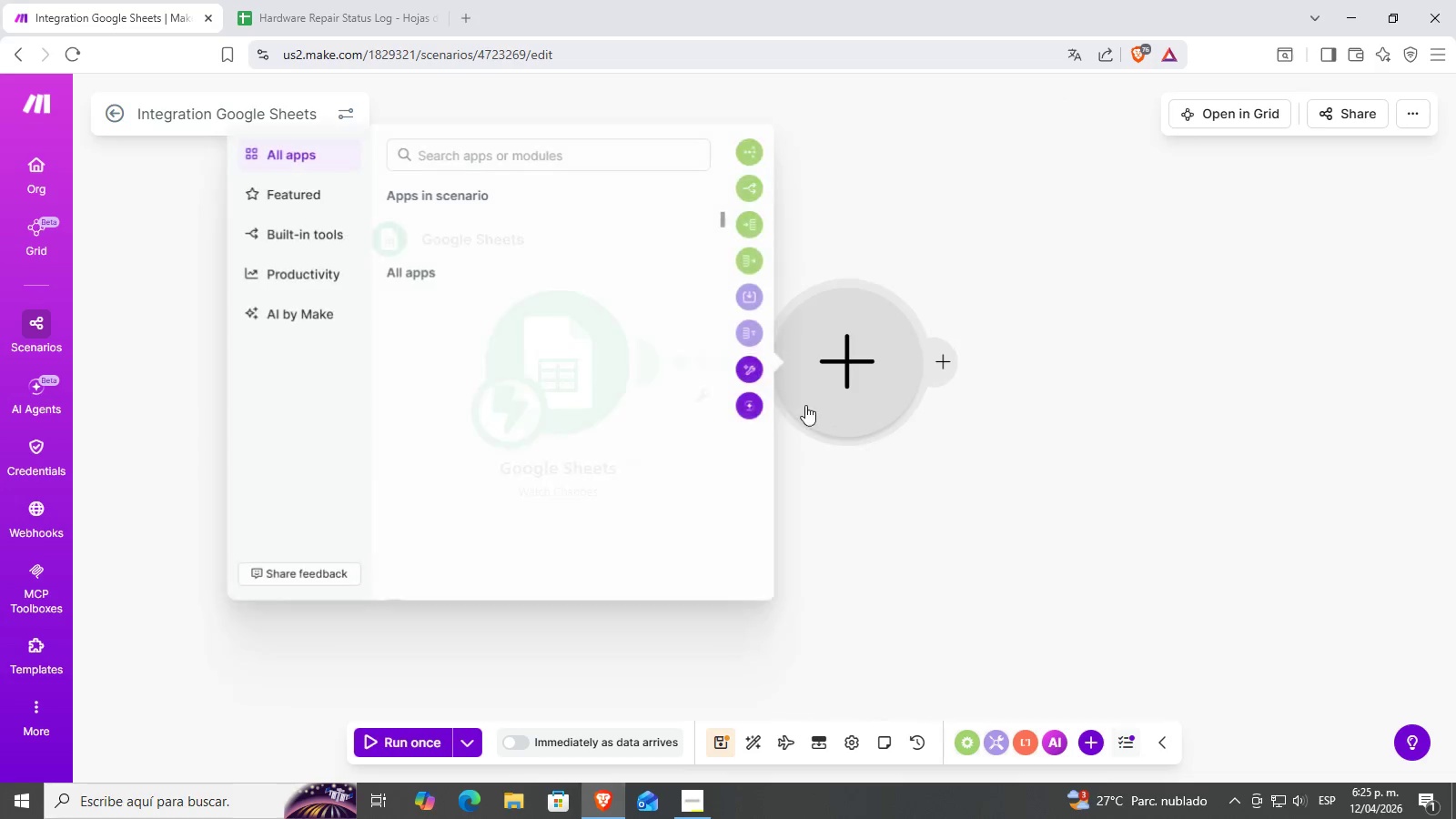 
left_click_drag(start_coordinate=[857, 383], to_coordinate=[908, 379])
 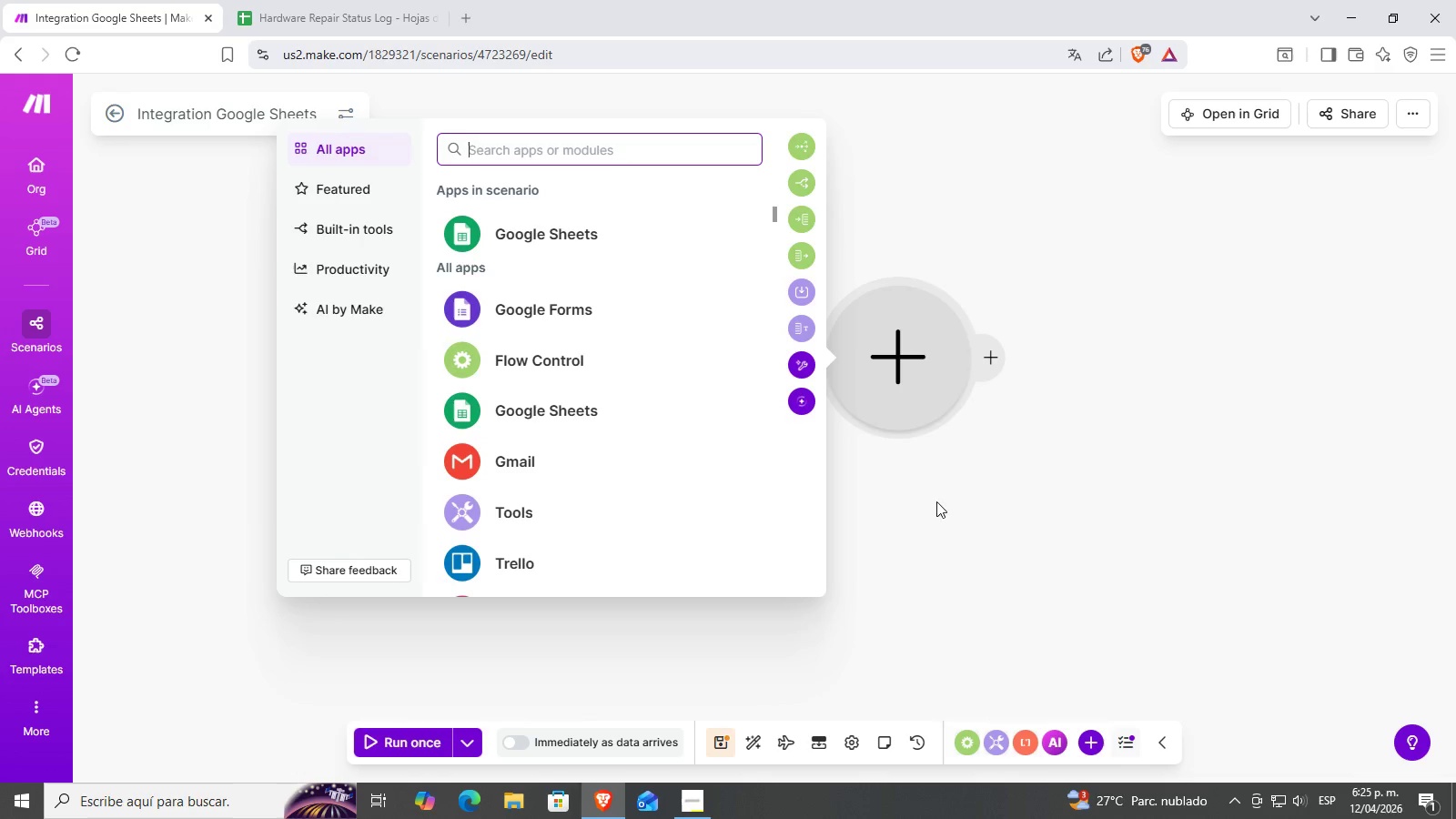 
double_click([945, 546])
 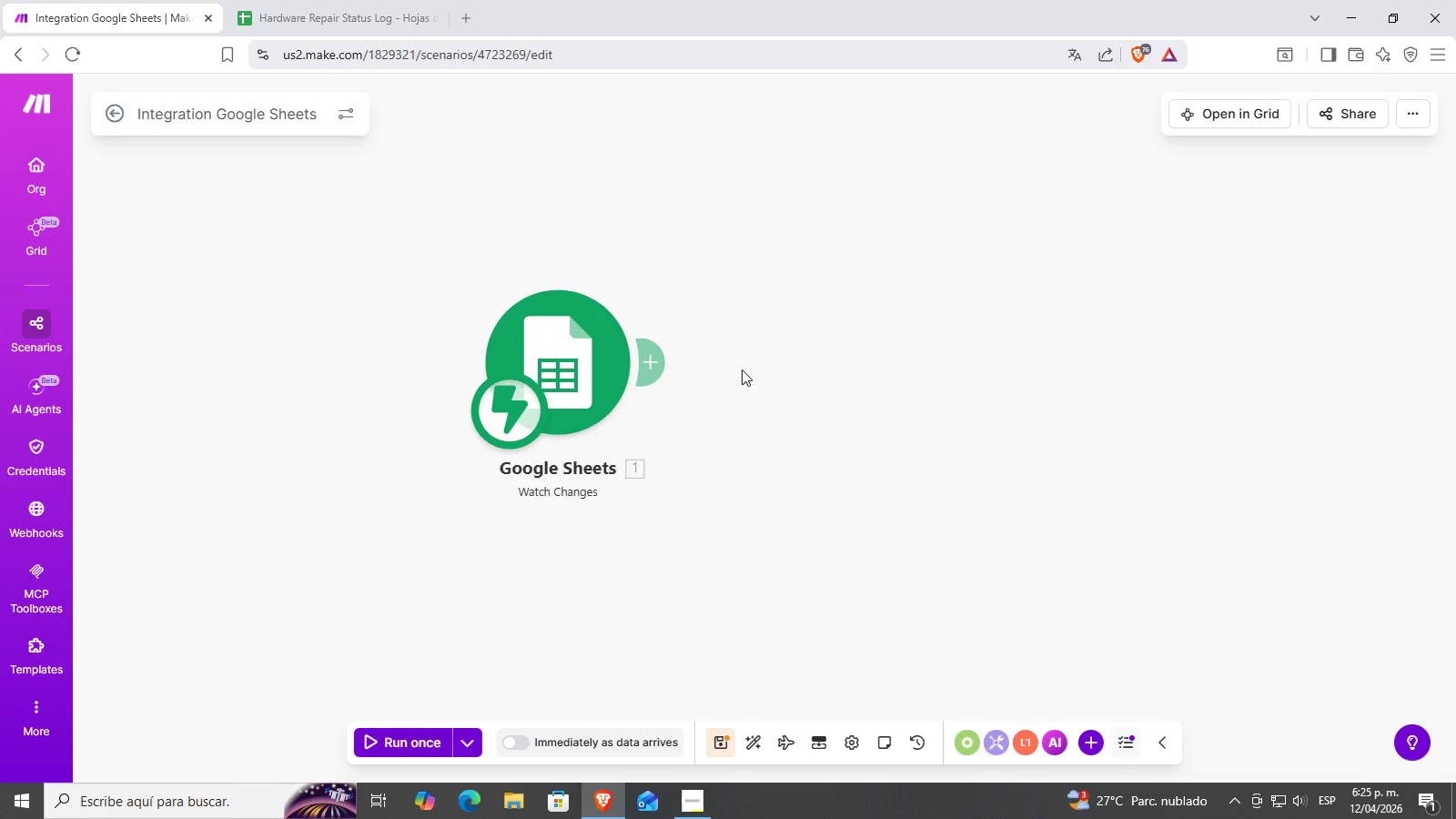 
left_click([646, 364])
 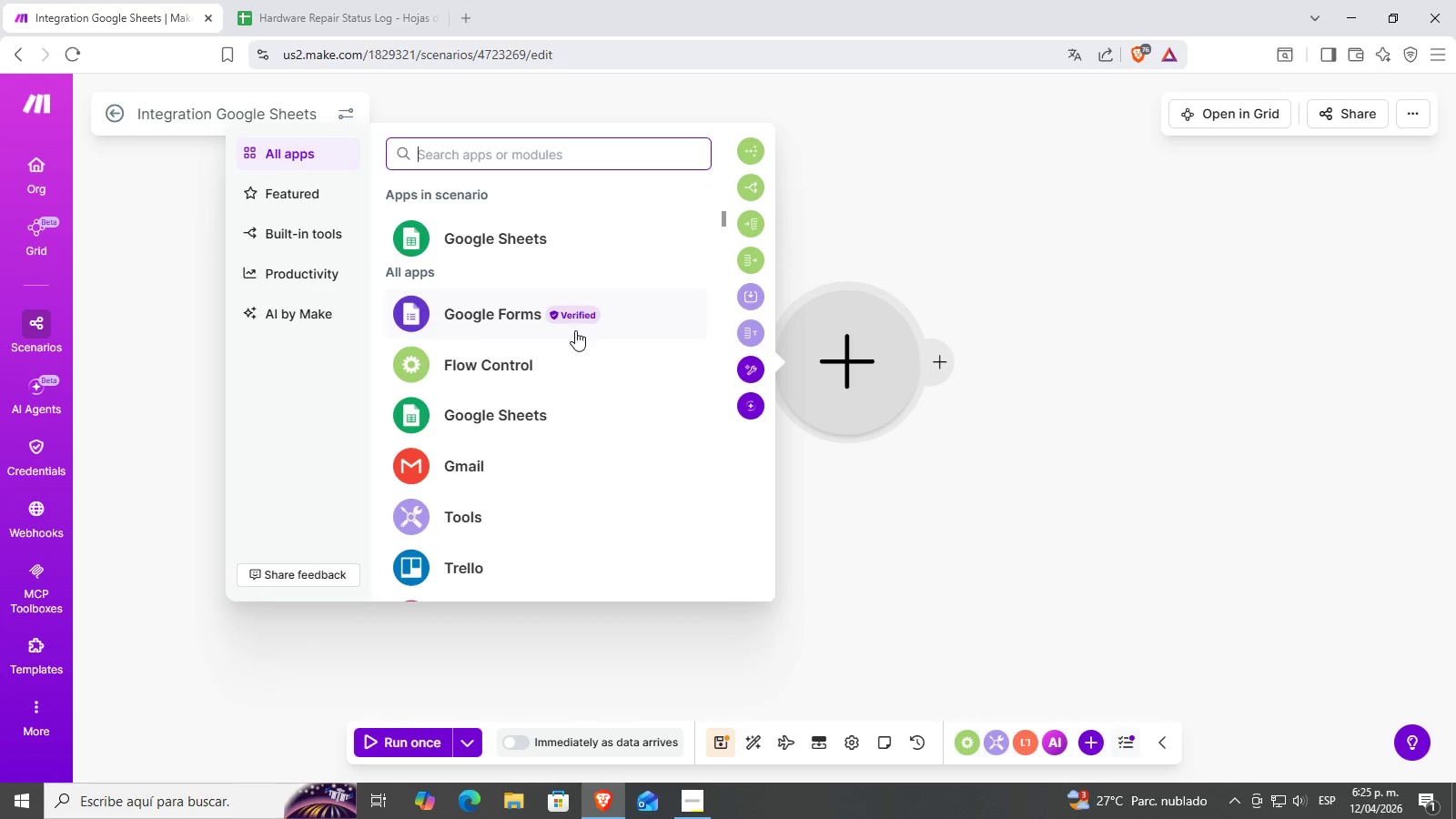 
left_click([607, 249])
 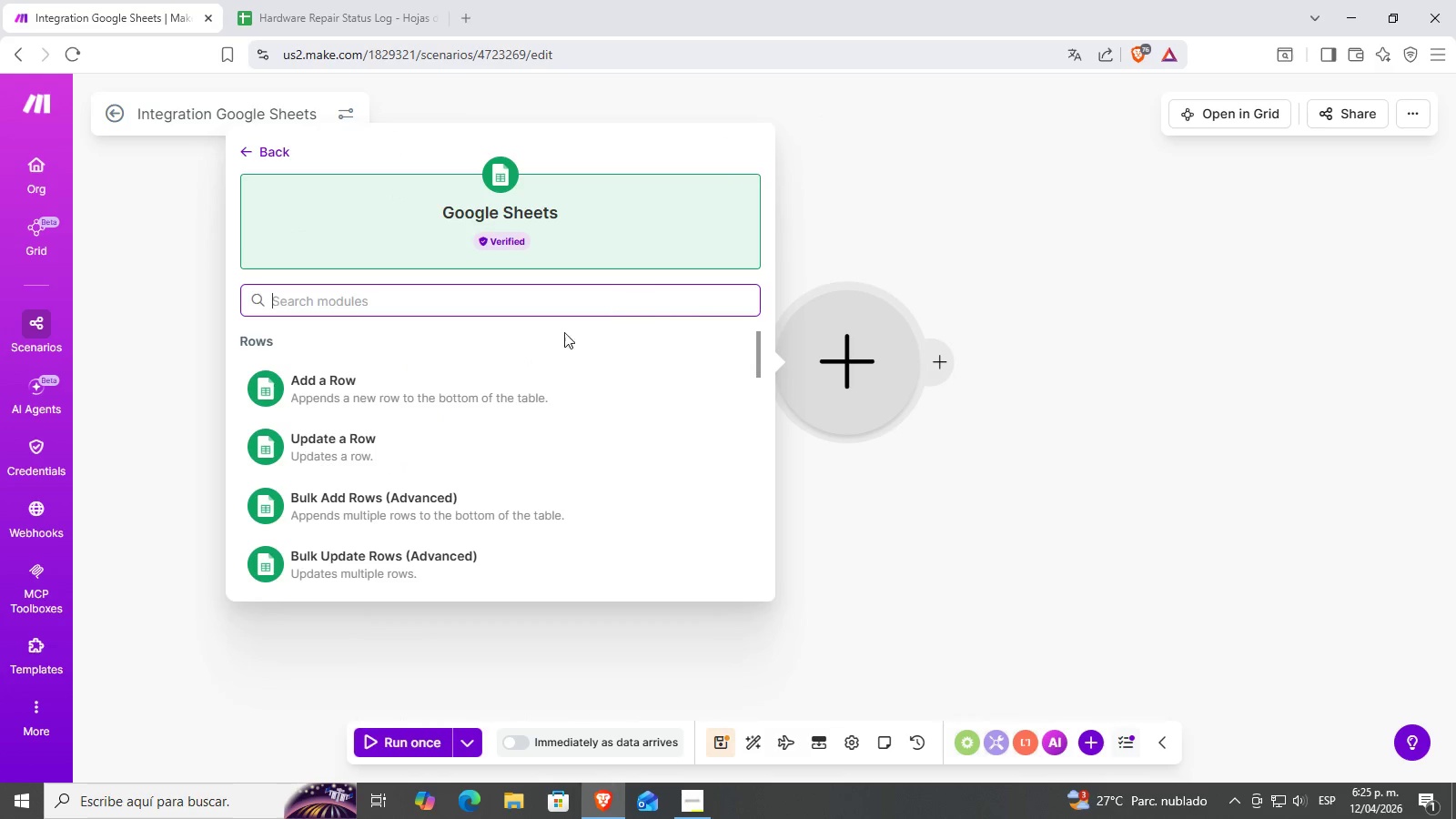 
left_click([480, 394])
 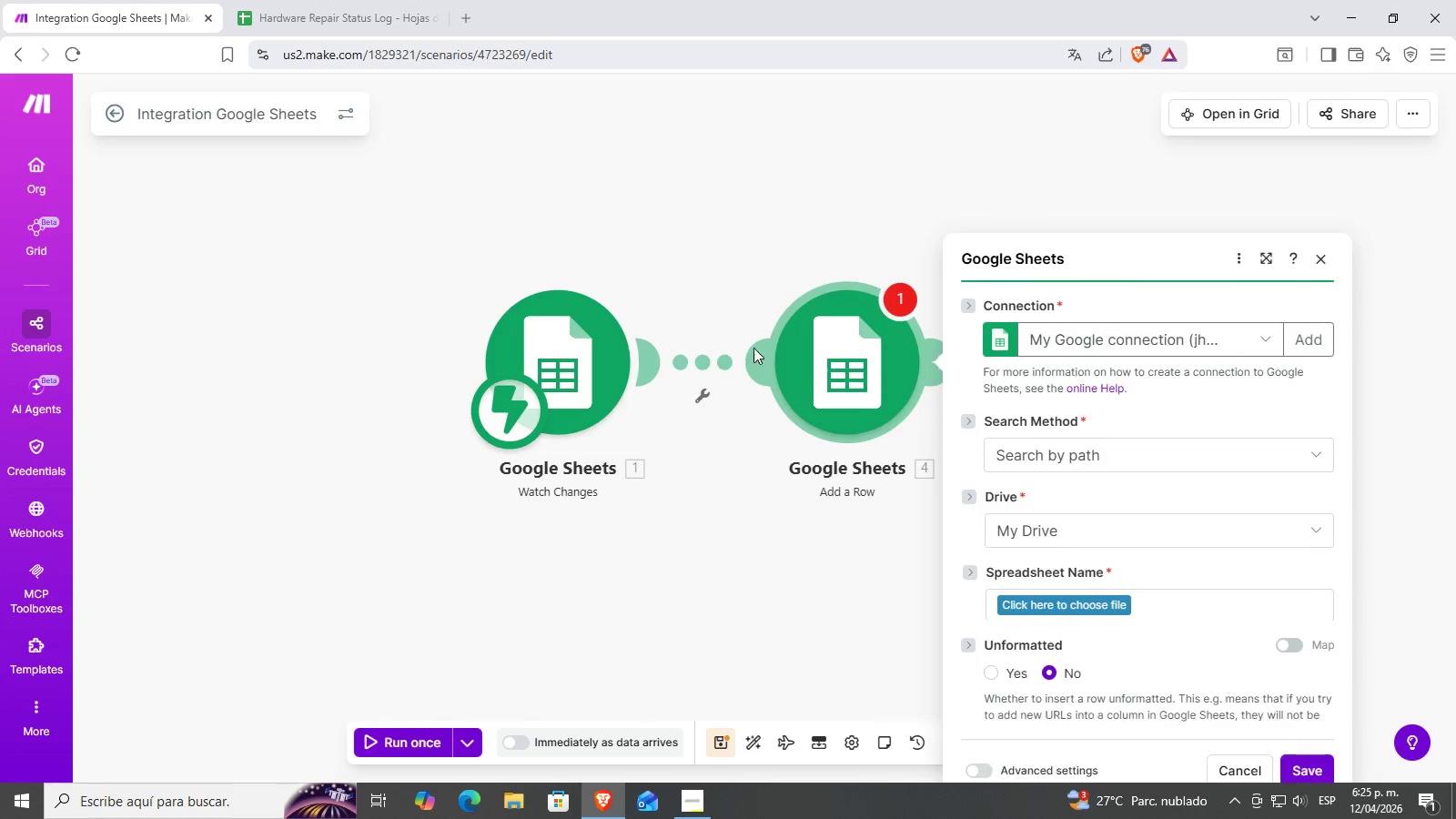 
left_click([700, 369])
 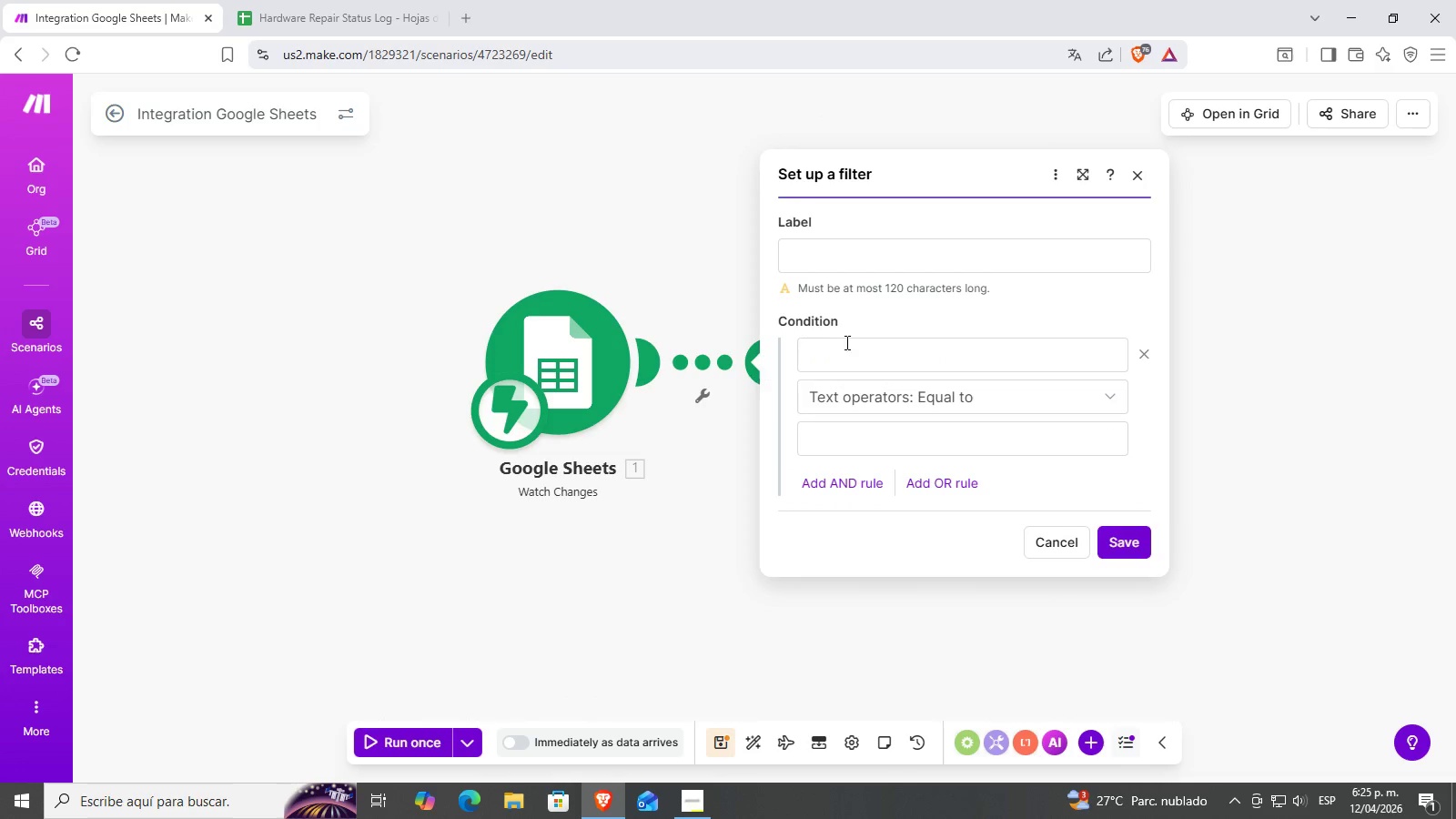 
left_click([877, 353])
 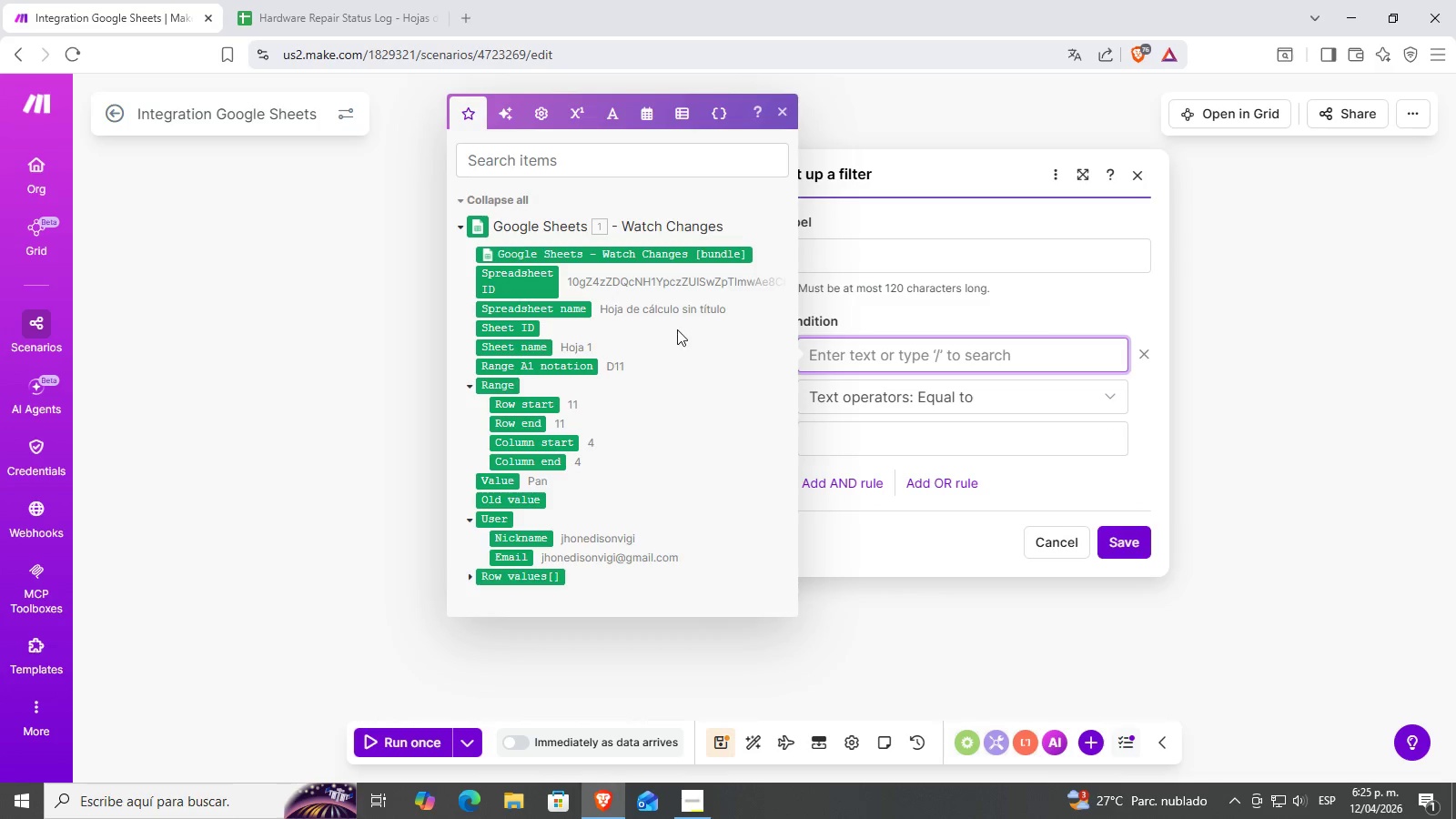 
scroll: coordinate [668, 335], scroll_direction: down, amount: 1.0
 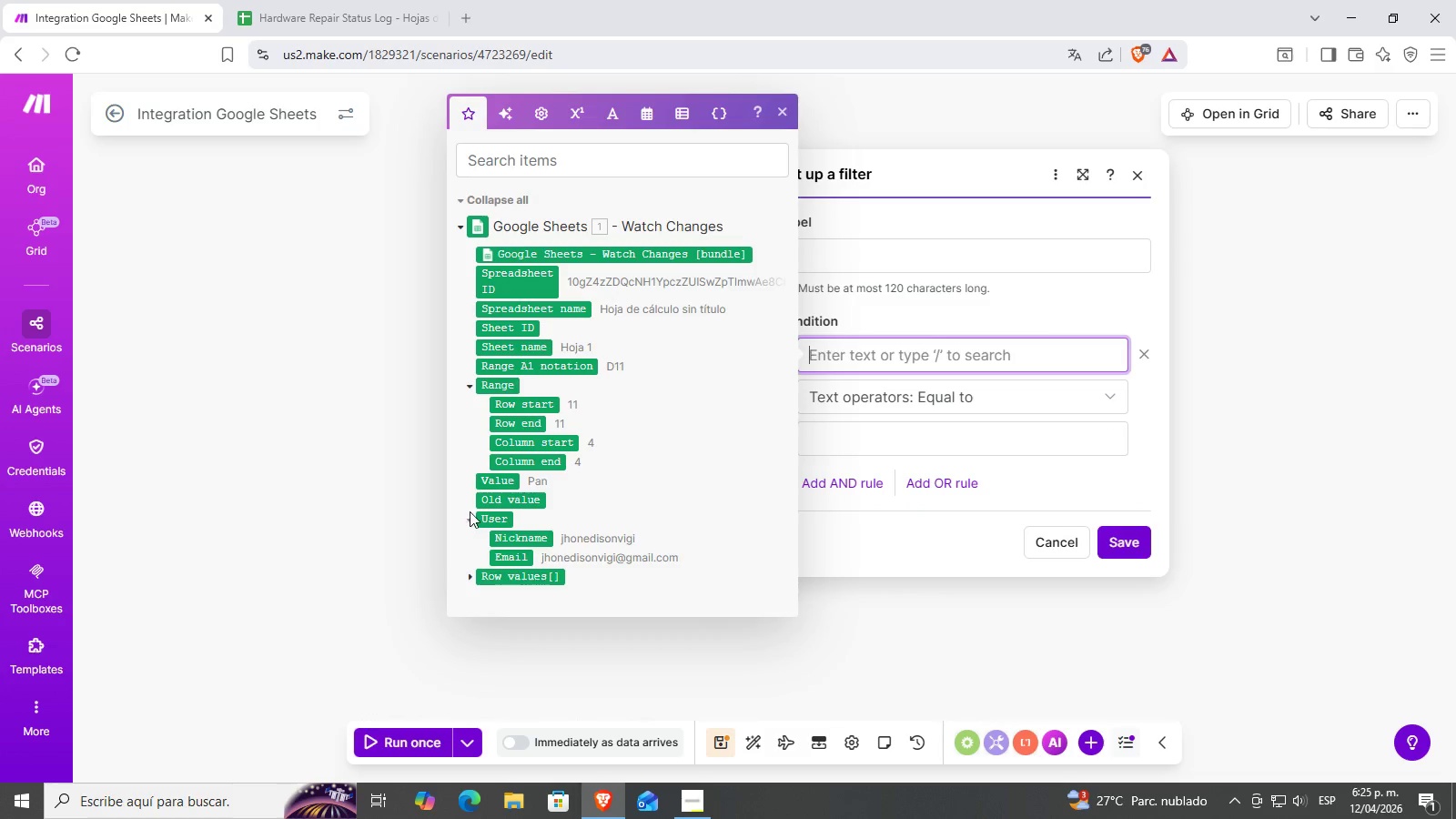 
left_click([469, 515])
 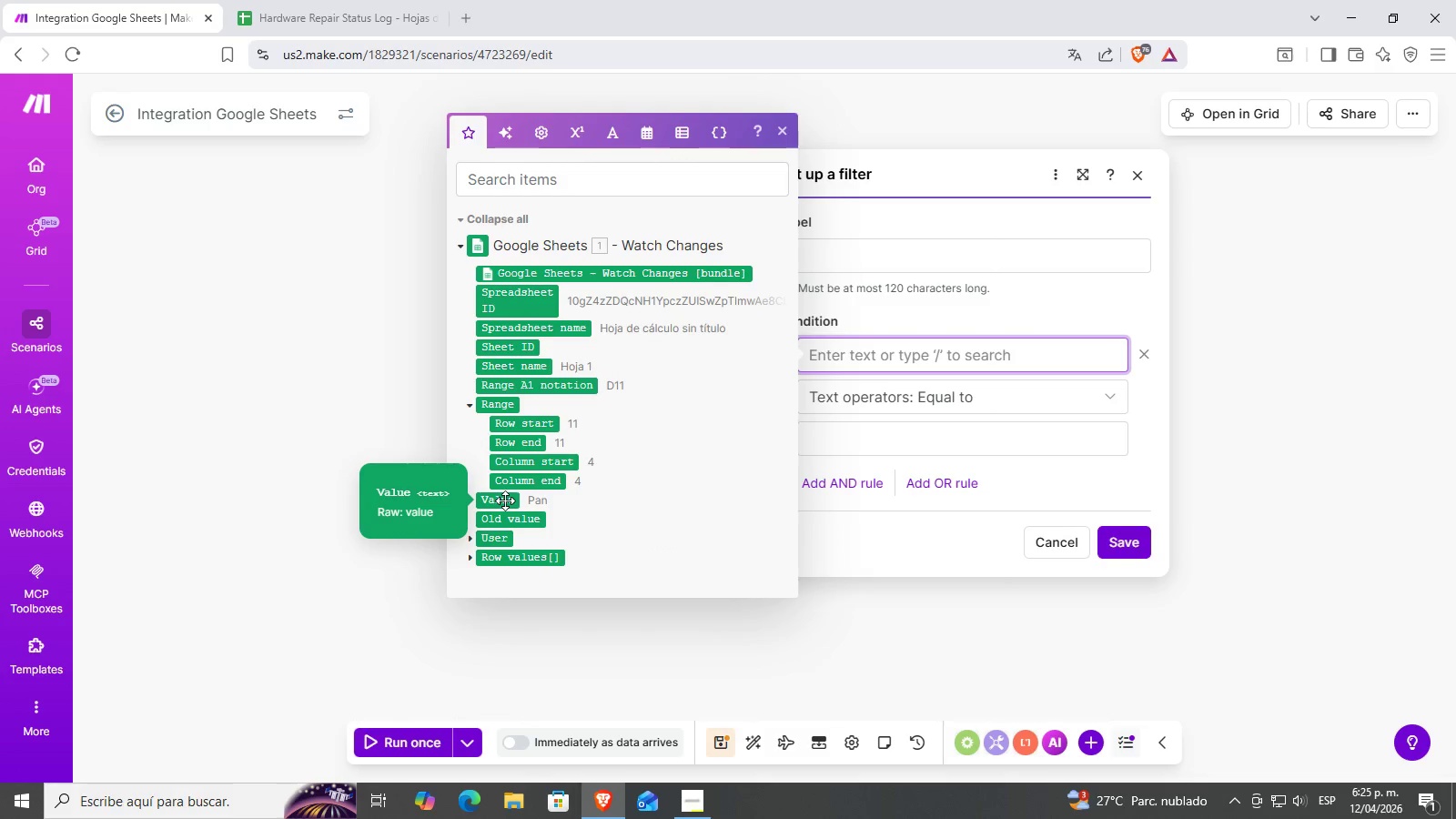 
left_click([1055, 448])
 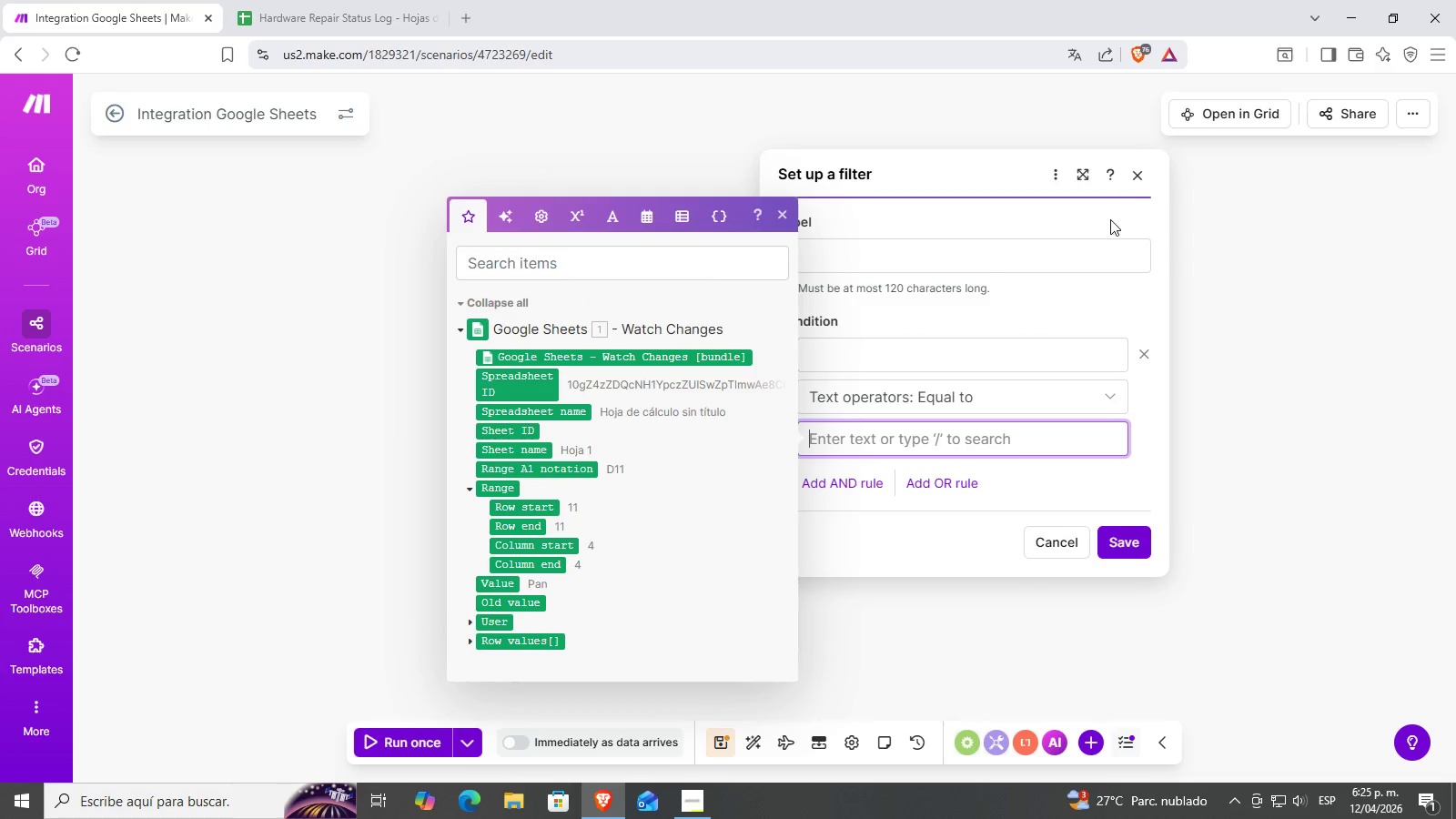 
left_click([1148, 173])
 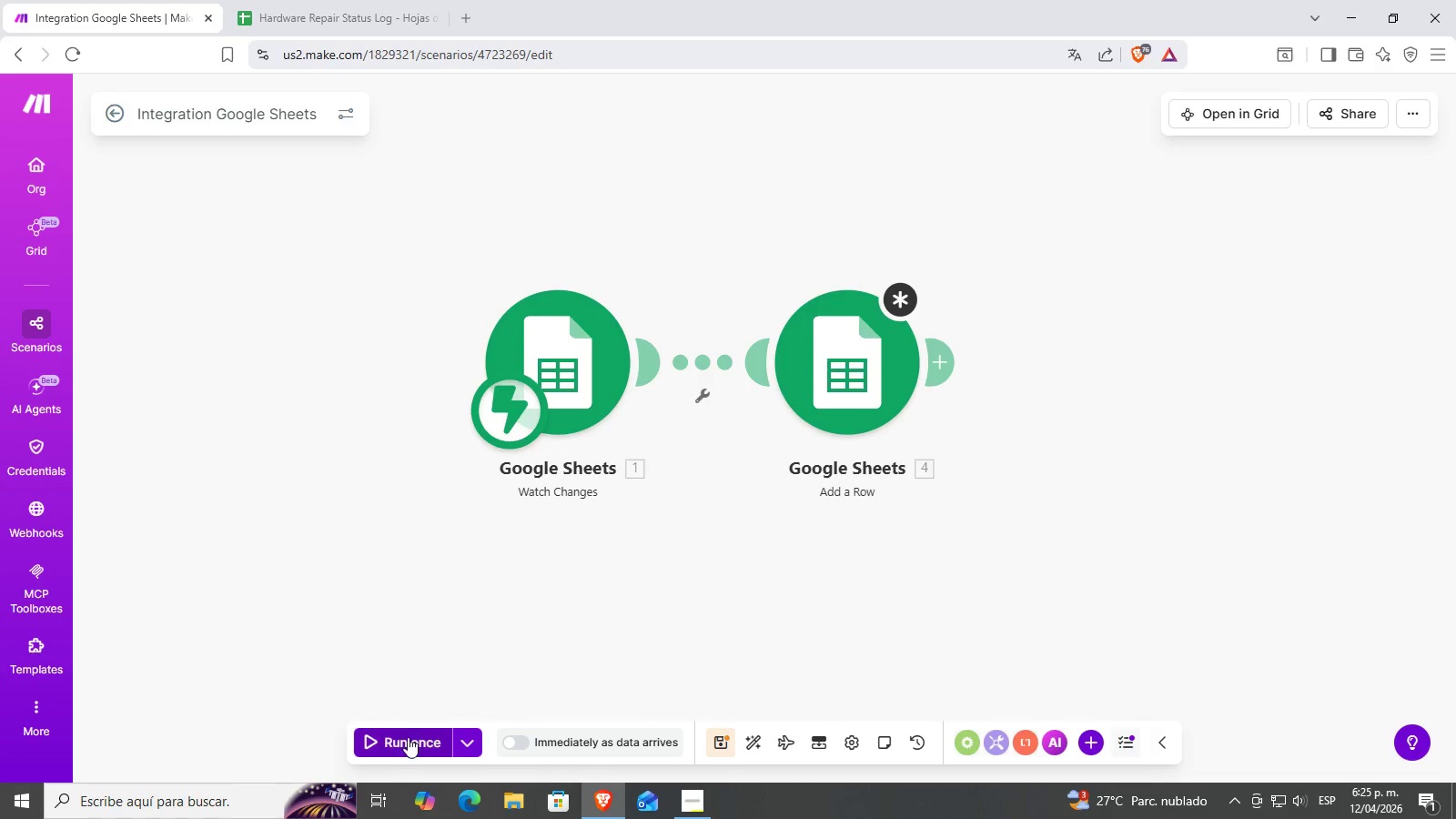 
left_click([410, 743])
 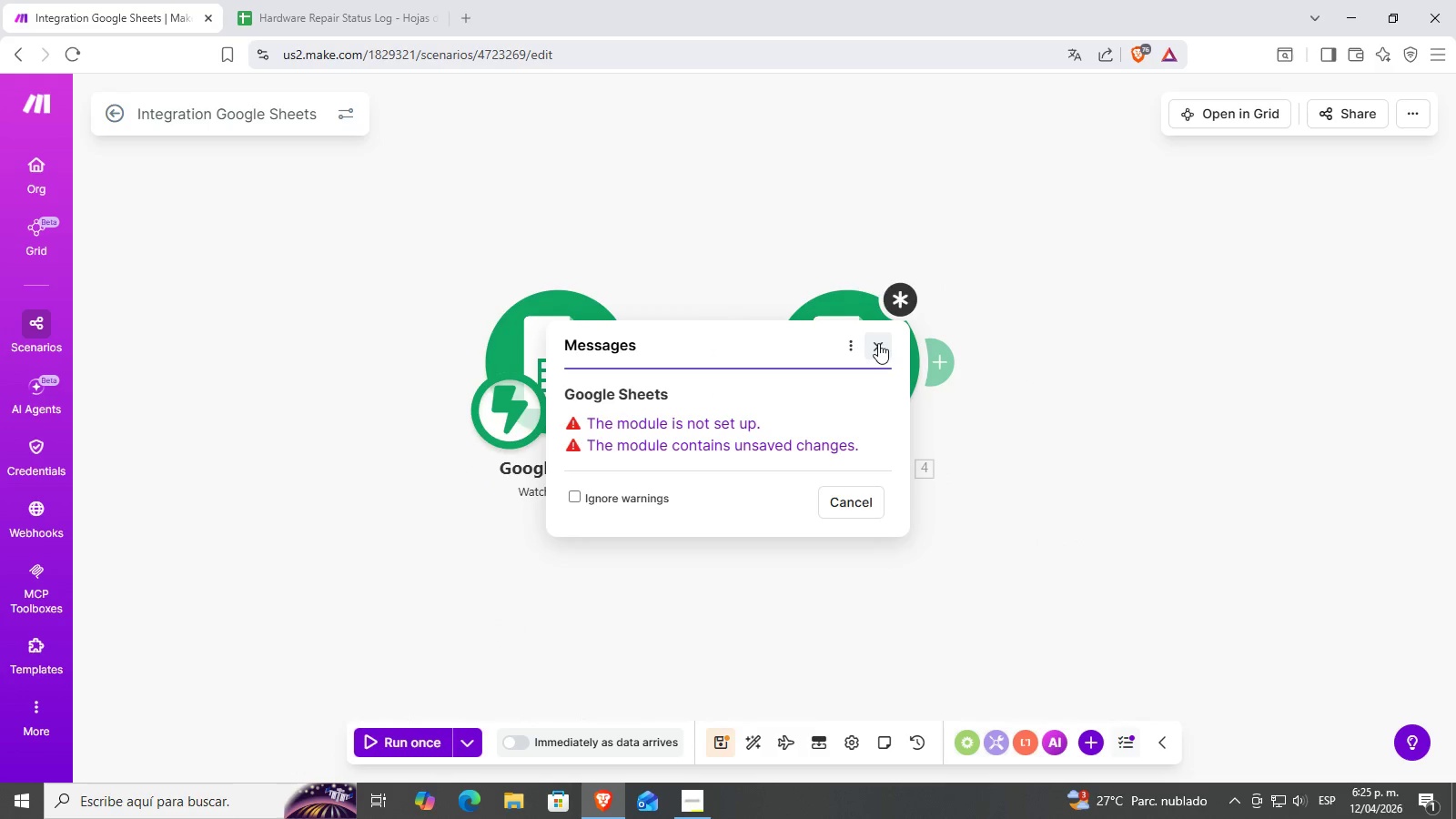 
left_click([868, 509])
 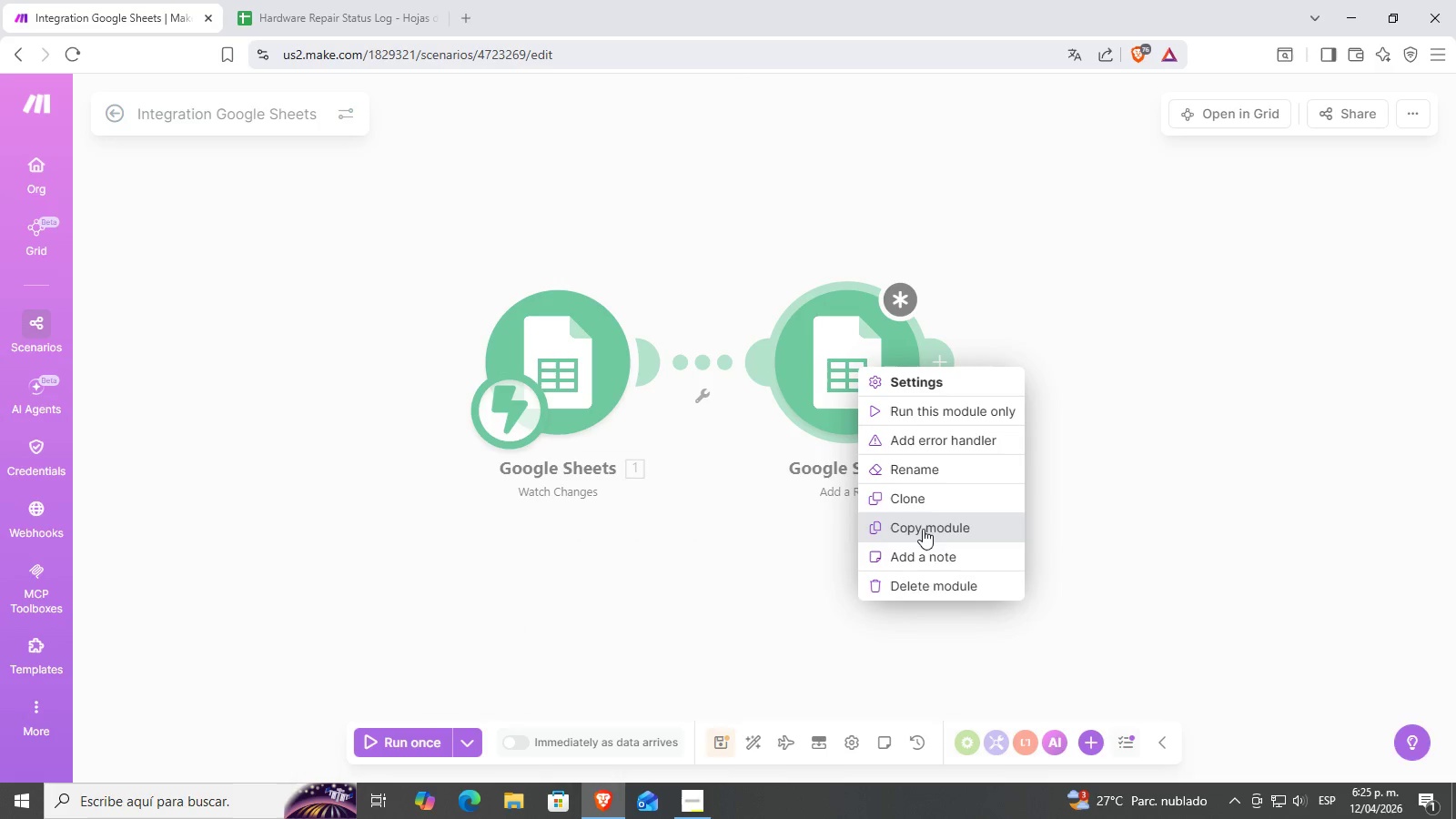 
left_click([917, 600])
 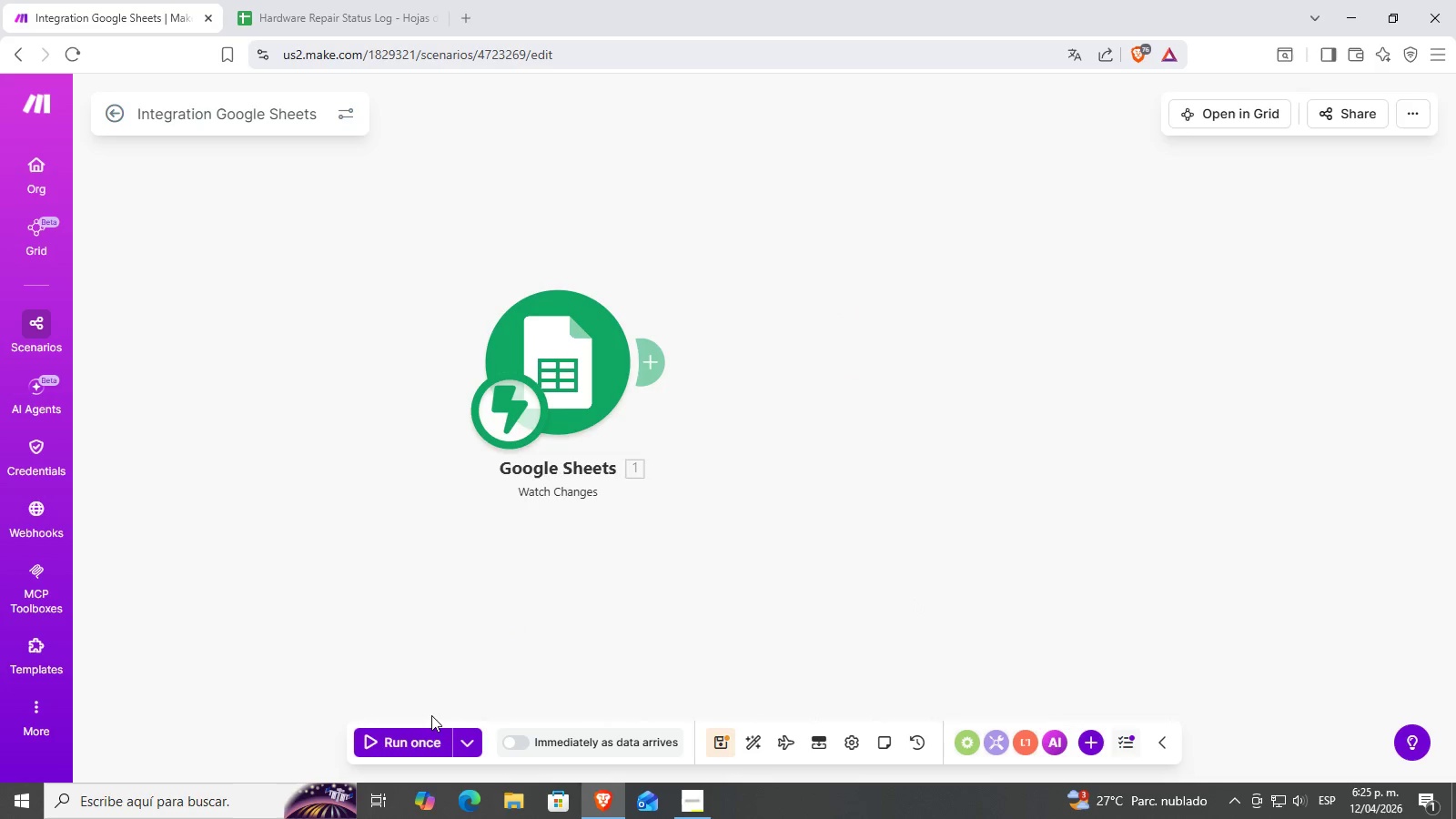 
left_click([416, 737])
 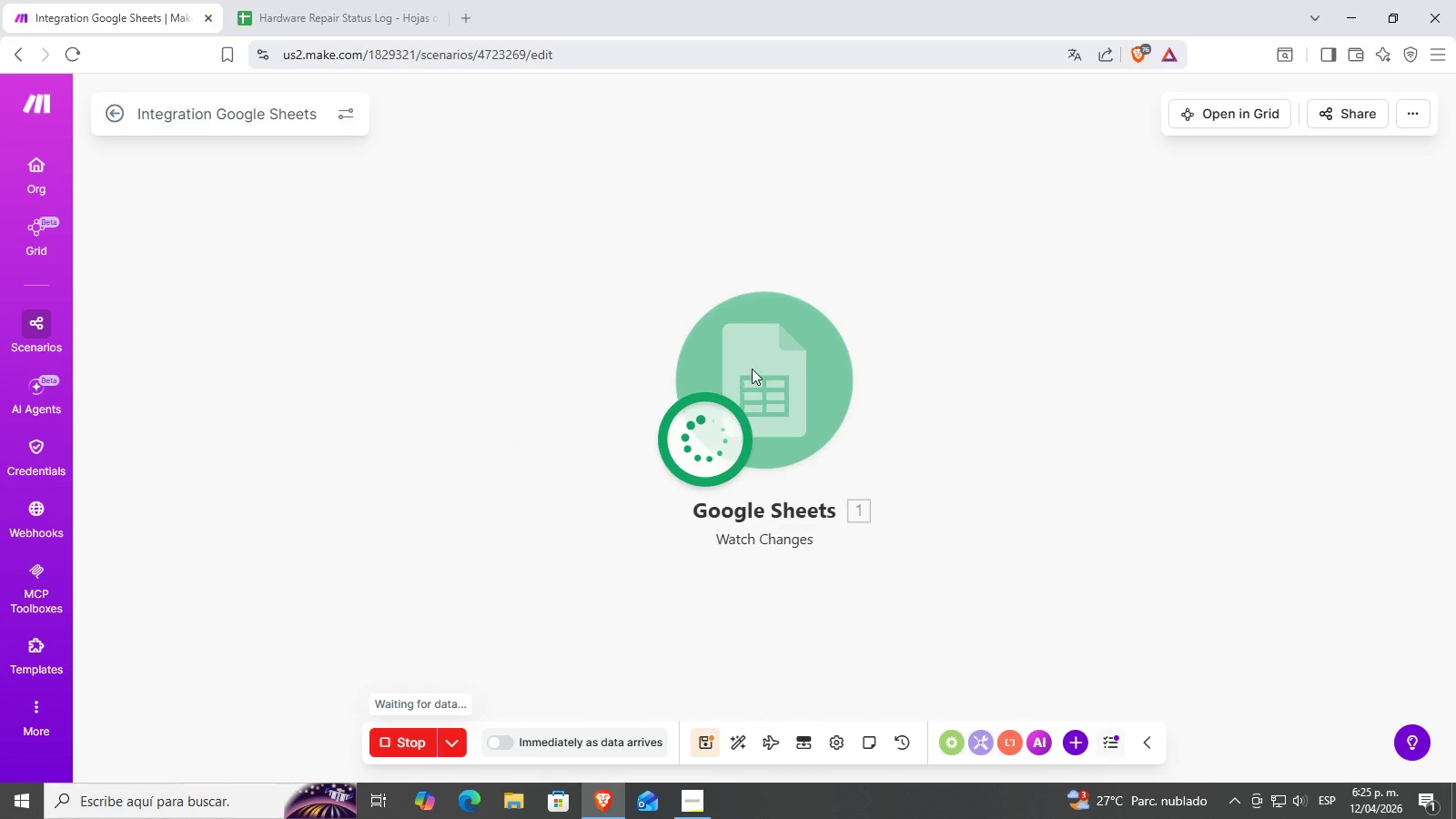 
left_click([388, 0])
 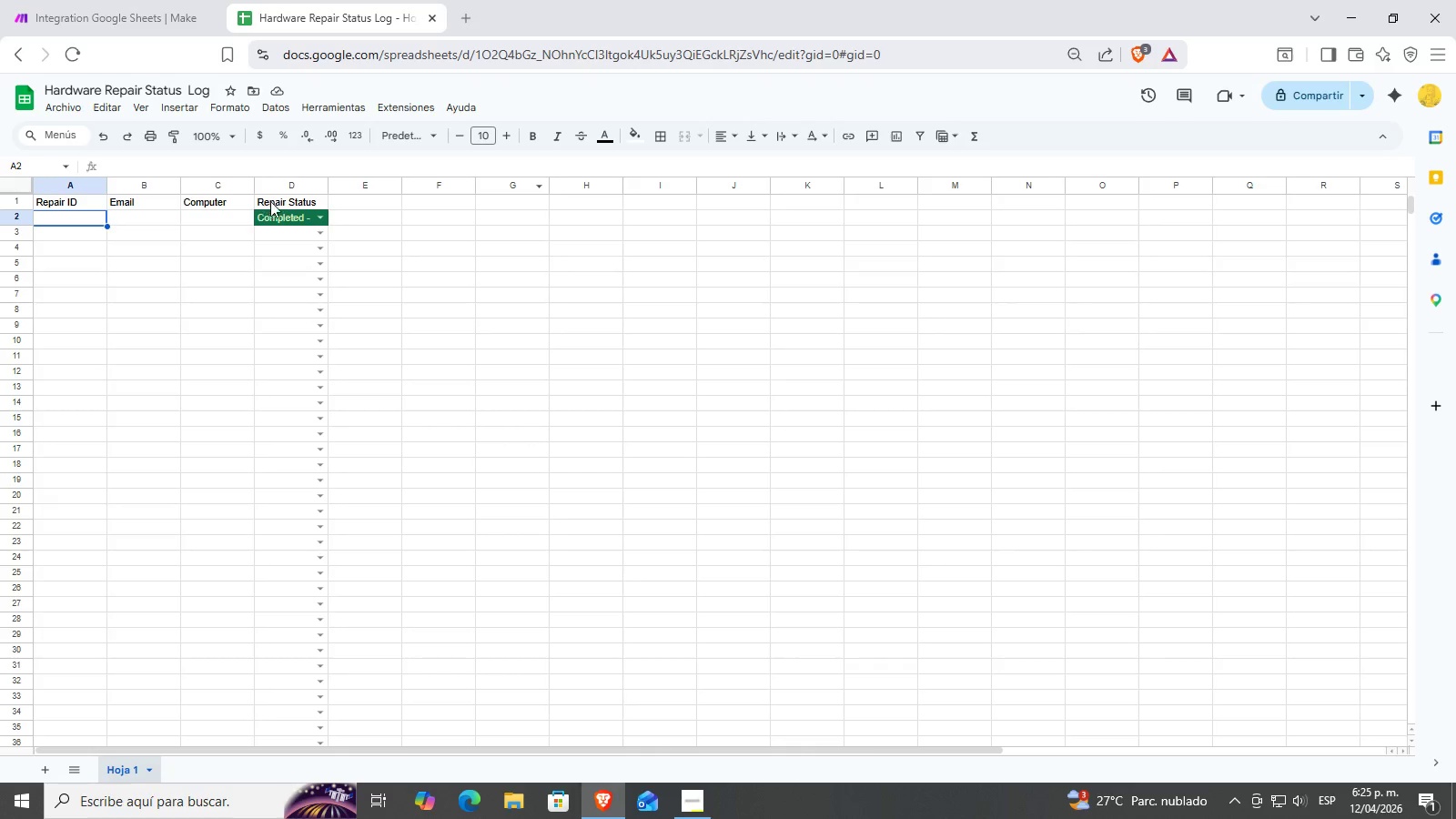 
left_click([56, 0])
 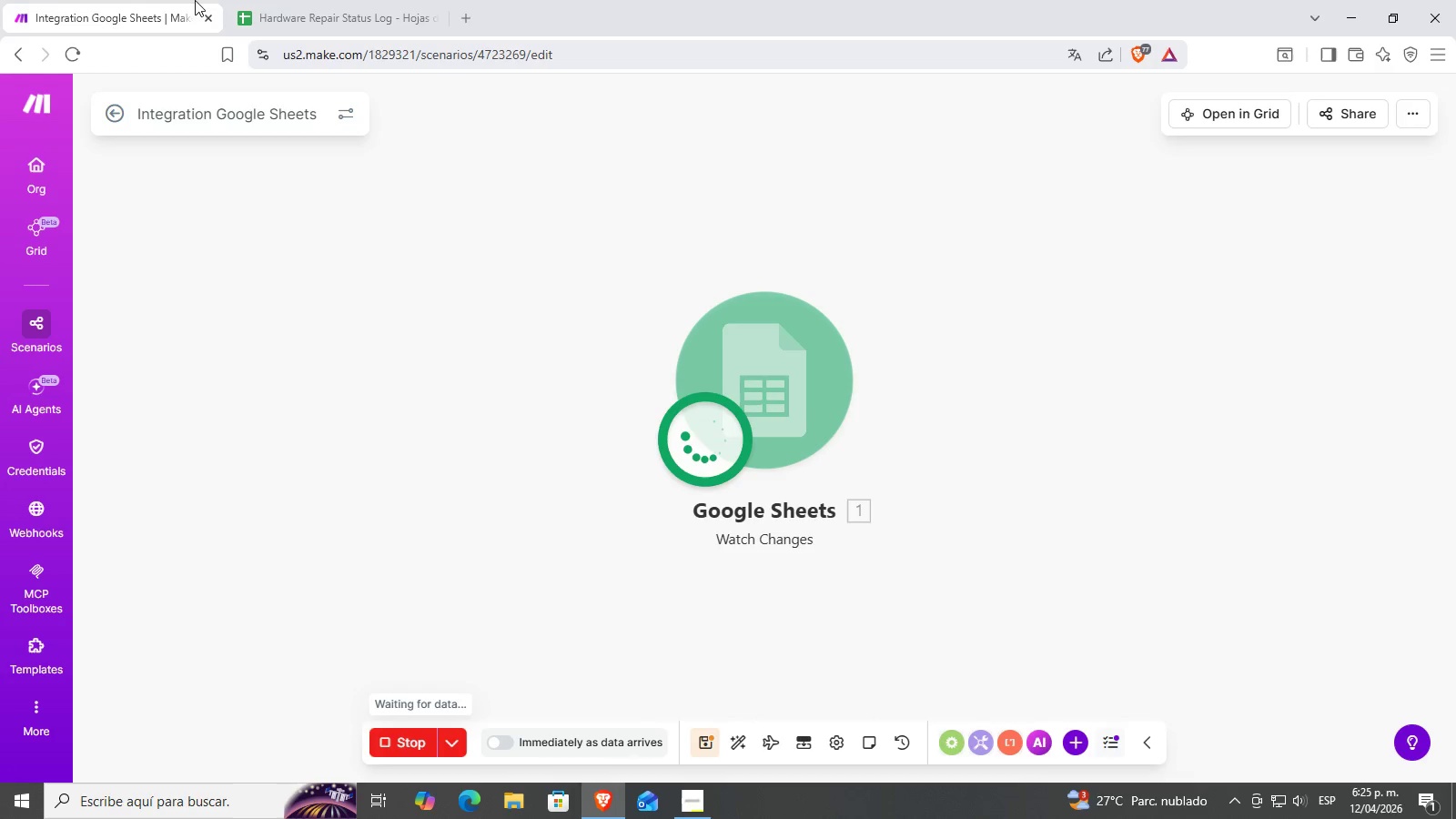 
left_click([338, 0])
 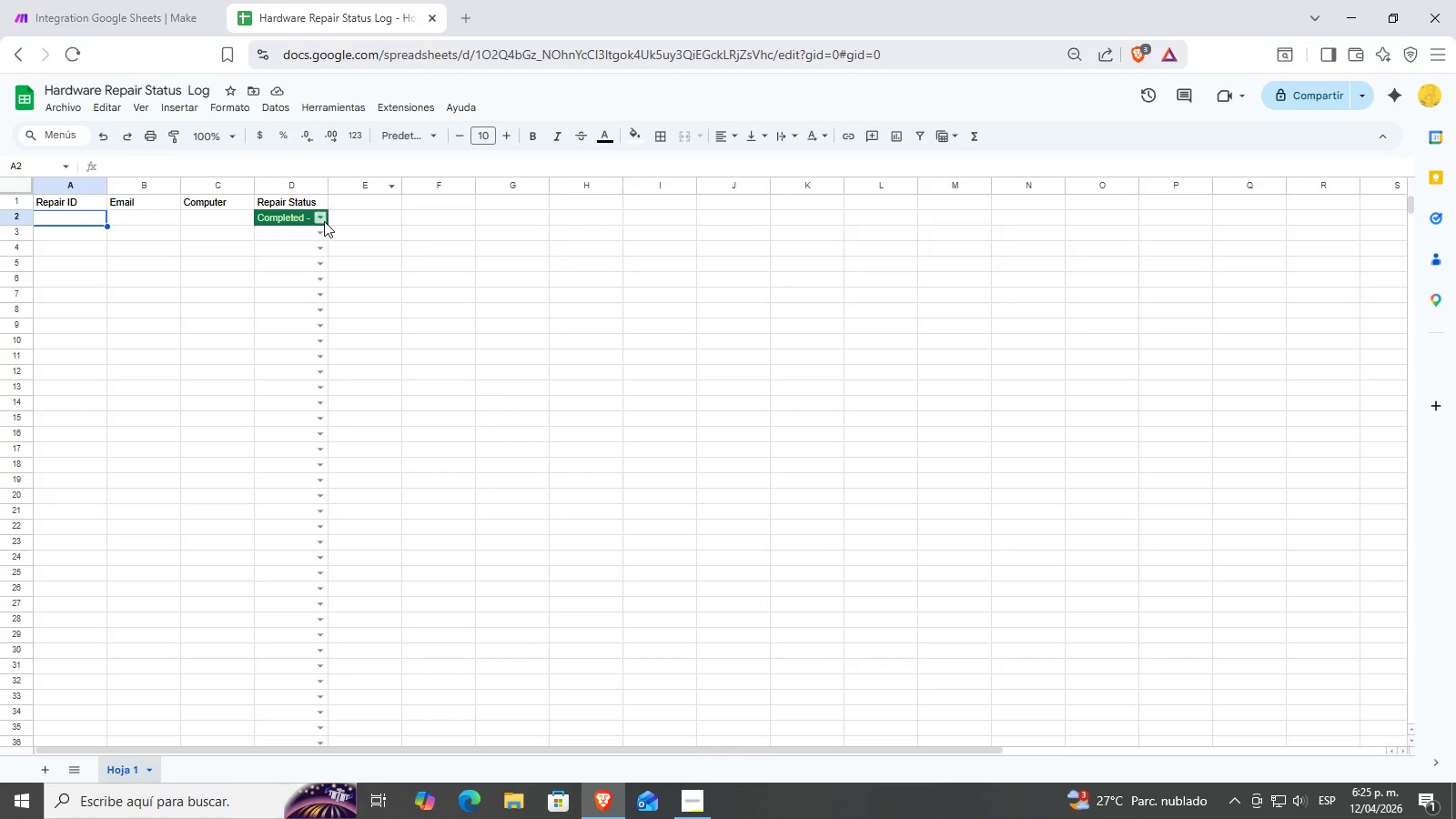 
left_click([324, 221])
 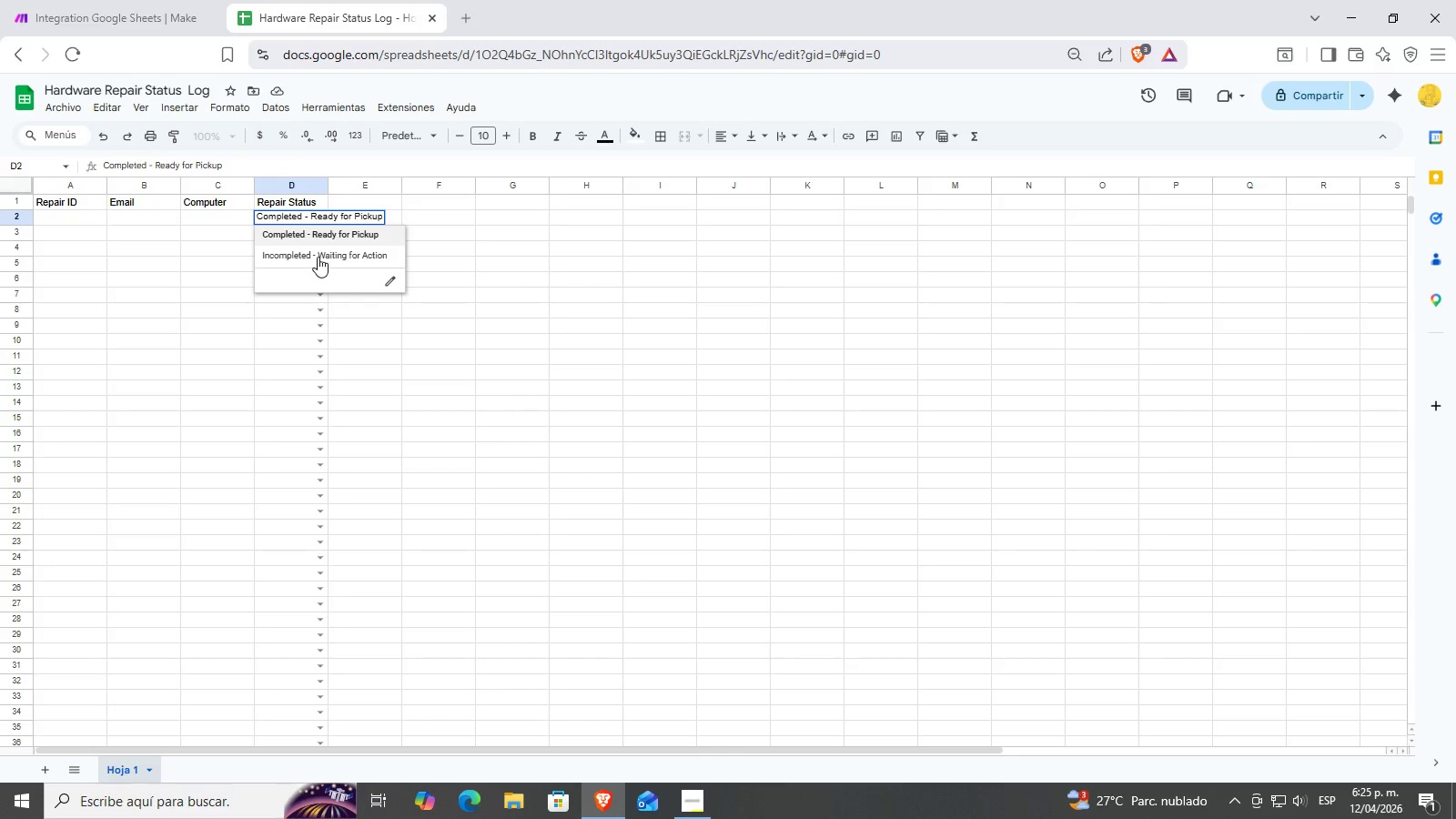 
left_click([318, 257])
 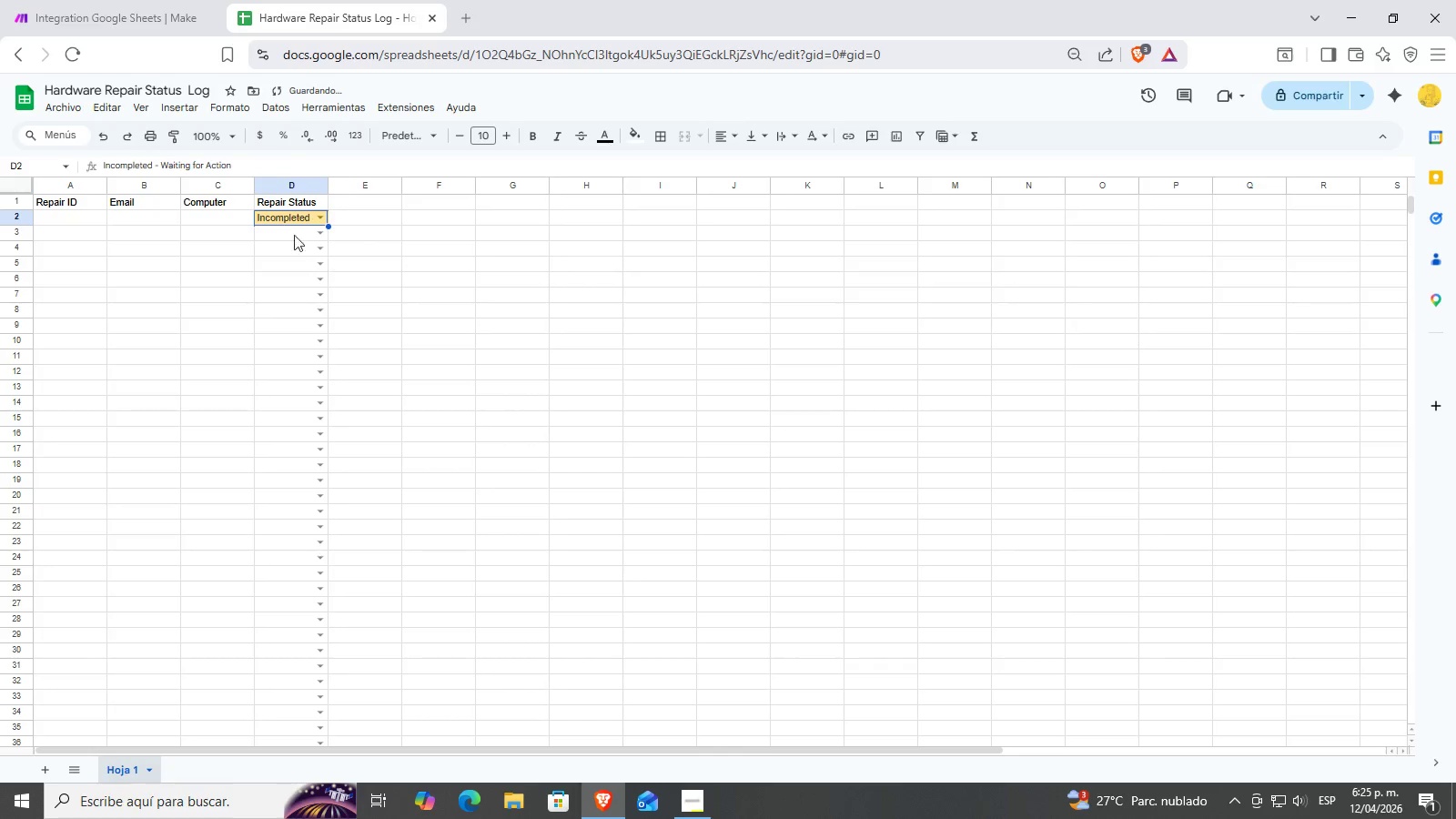 
left_click([134, 2])
 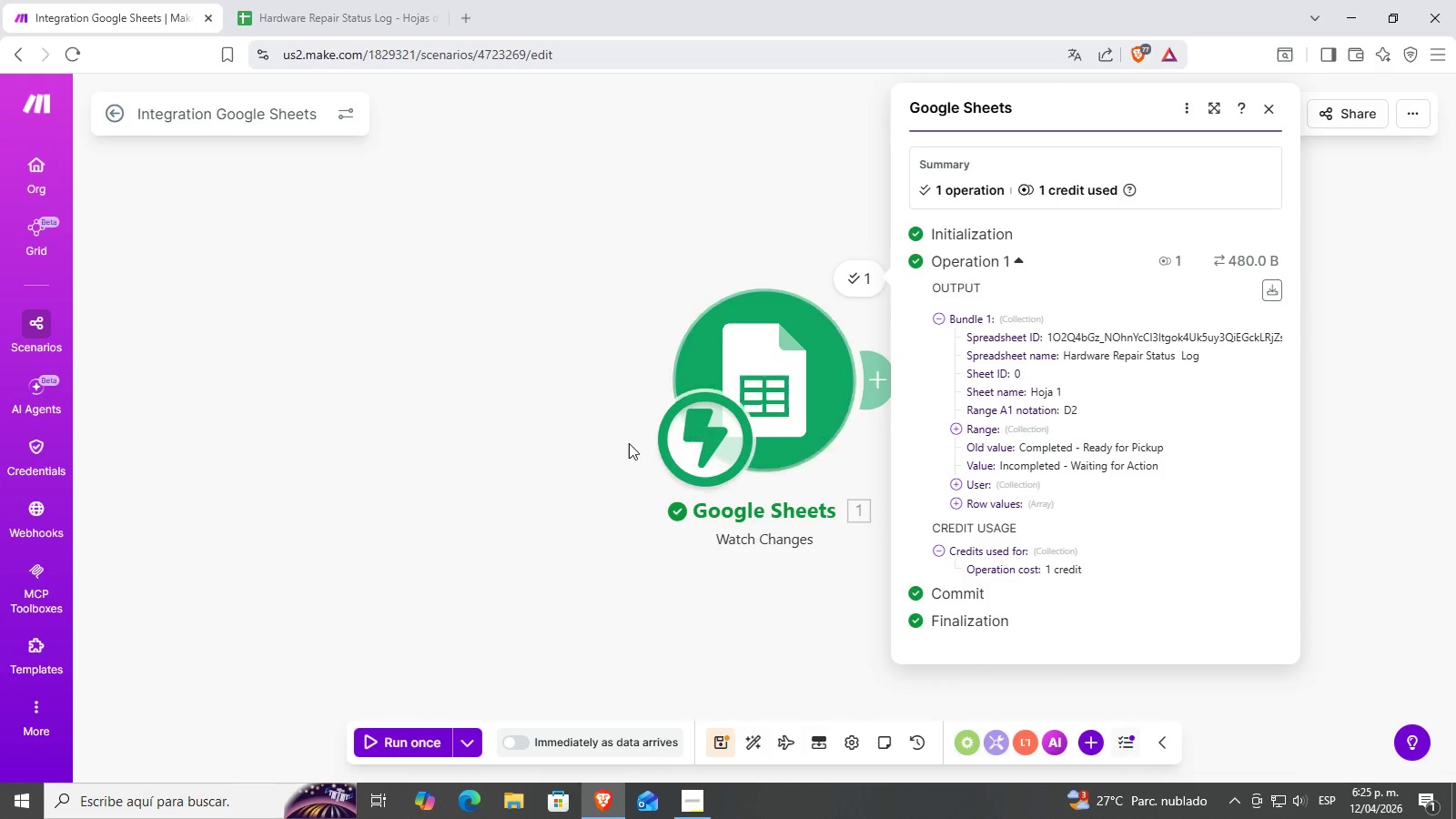 
left_click([857, 379])
 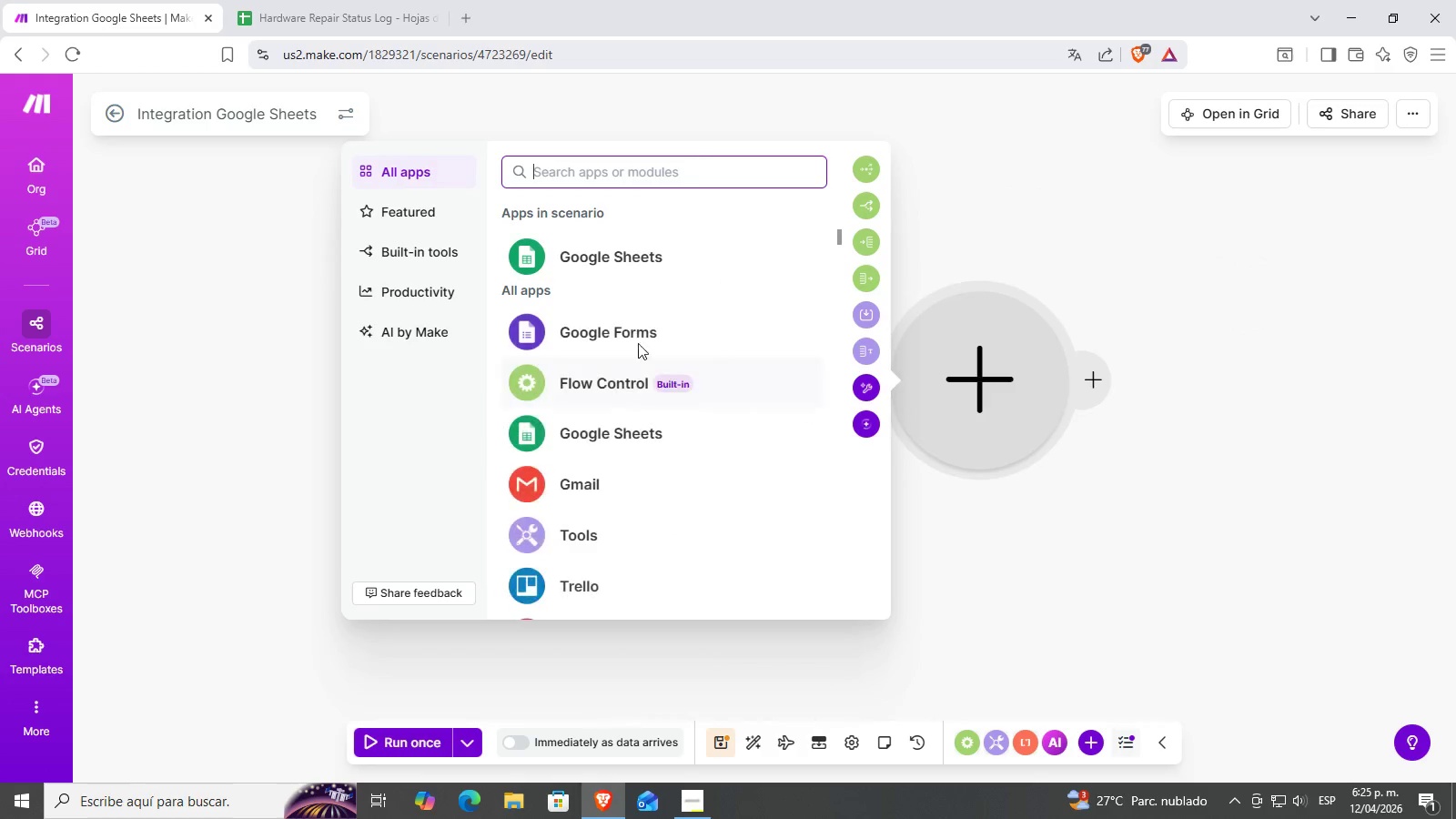 
left_click([627, 238])
 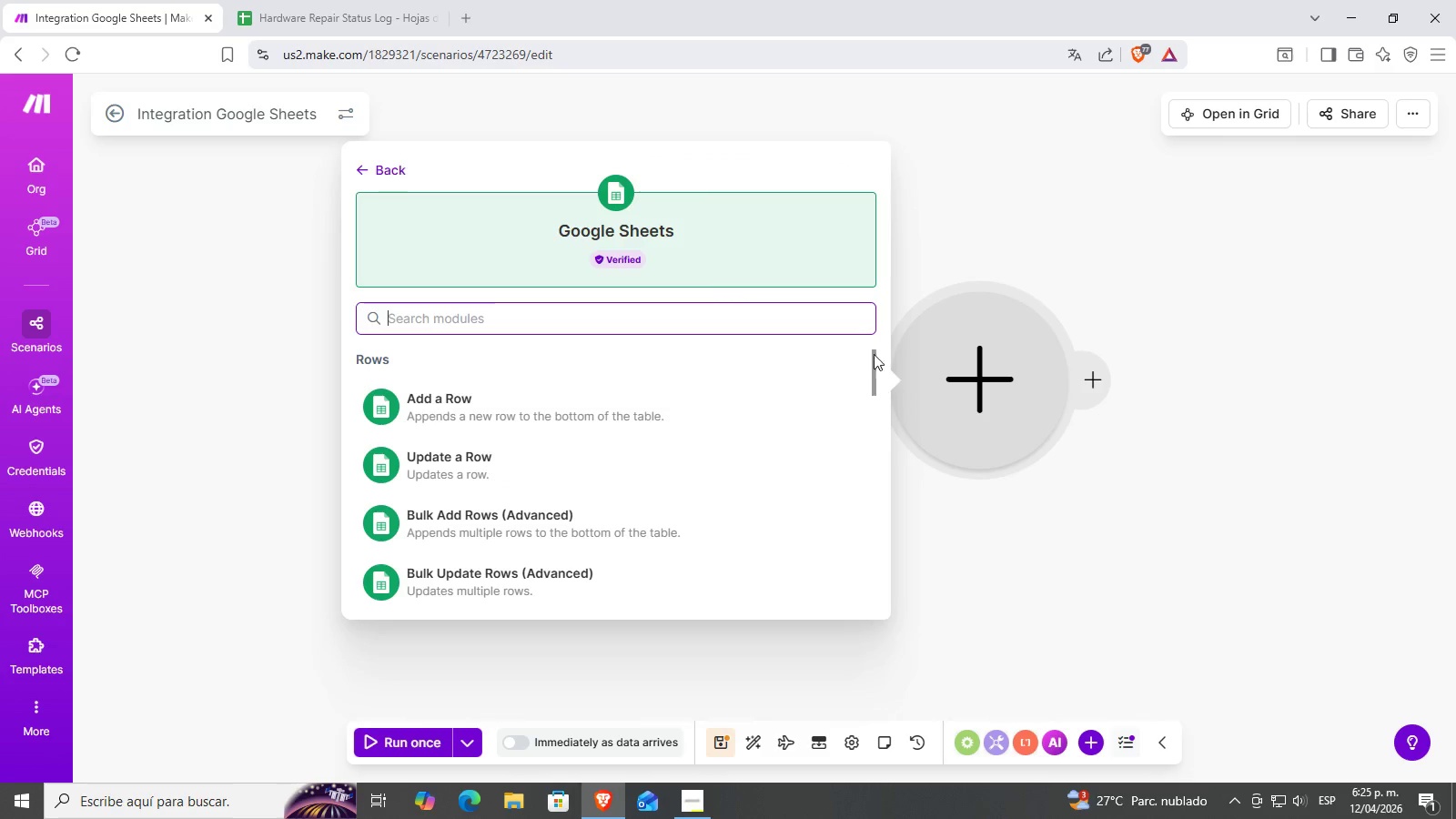 
left_click([680, 396])
 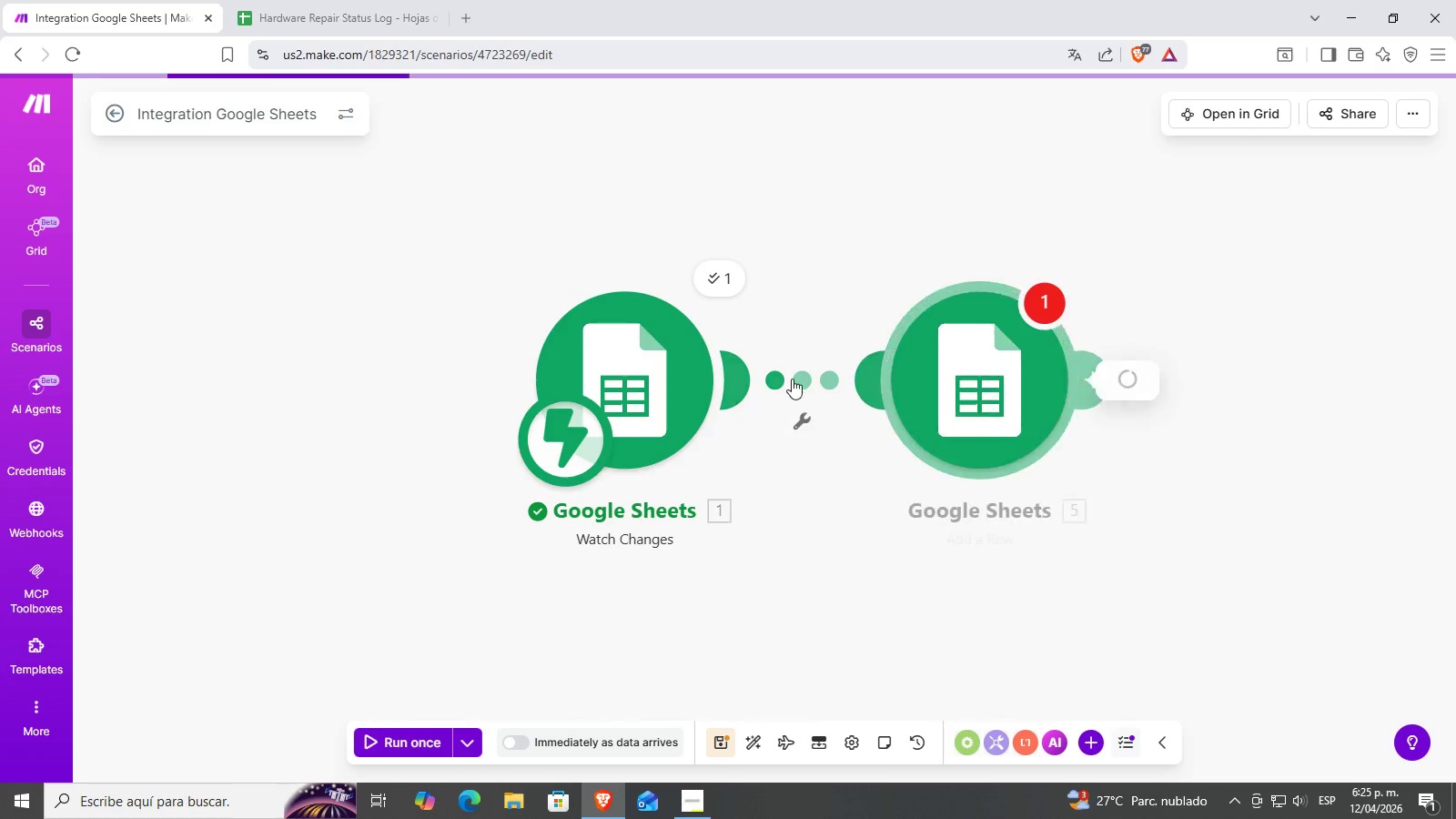 
left_click([816, 382])
 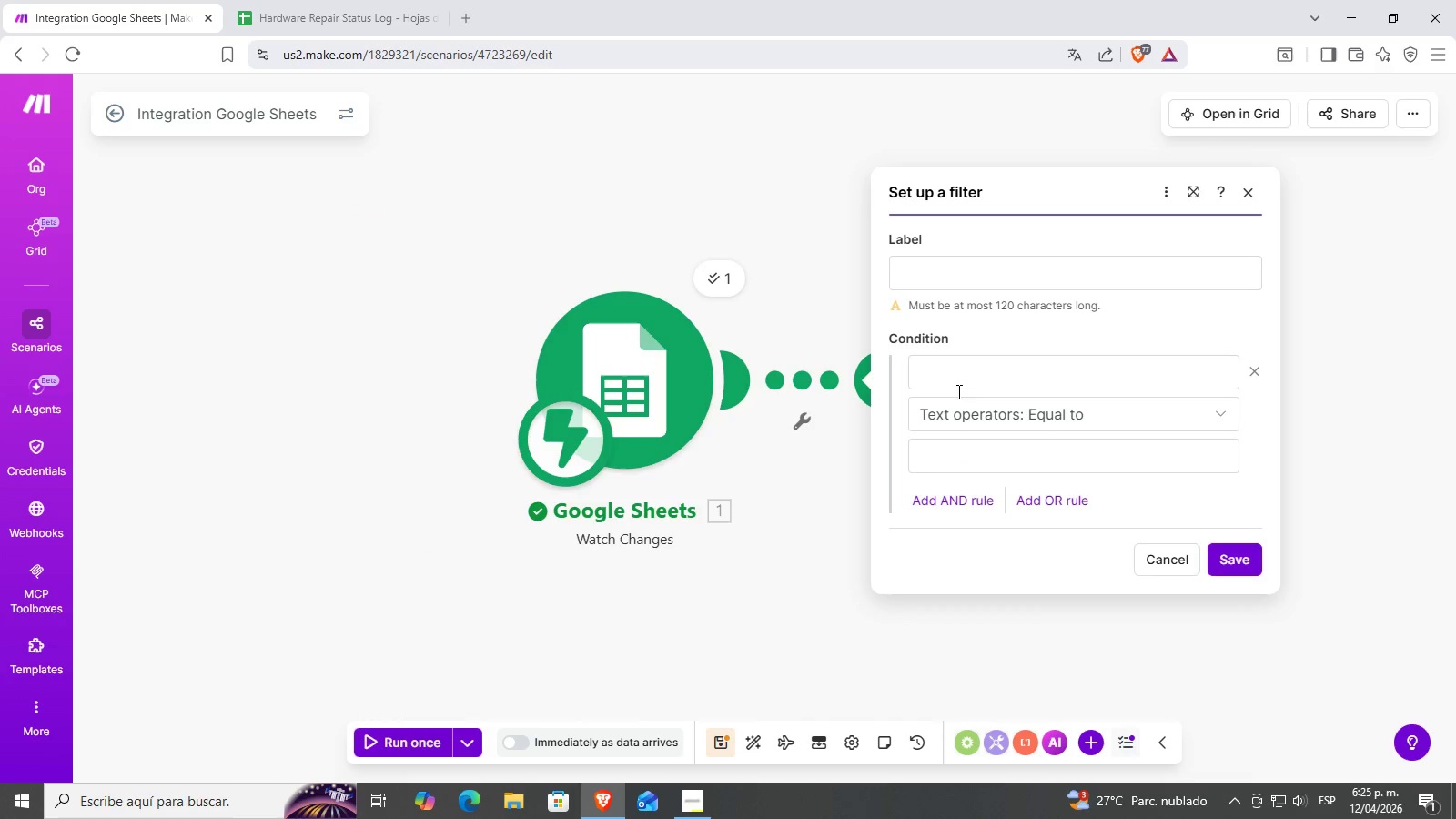 
left_click([955, 358])
 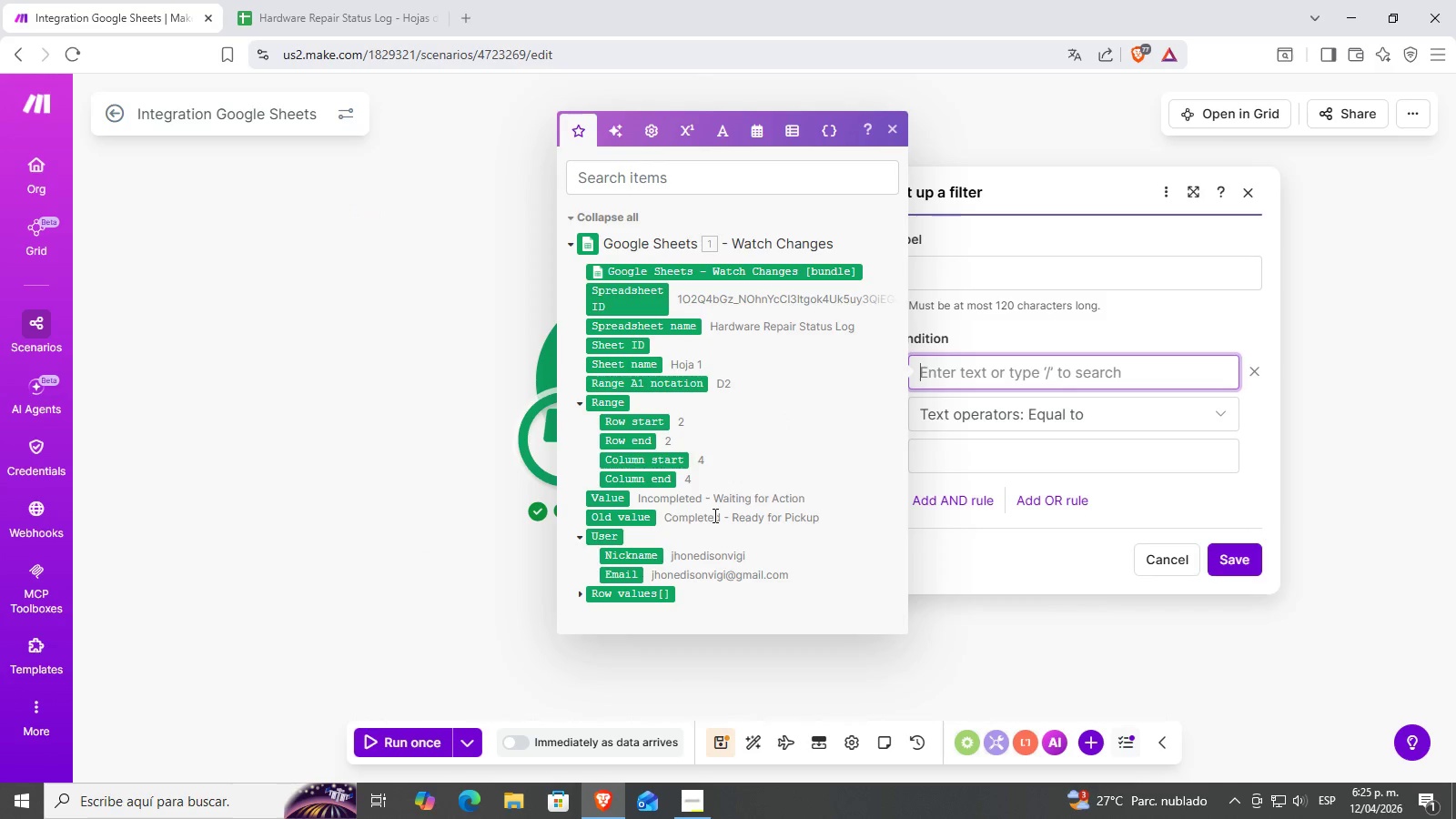 
wait(9.83)
 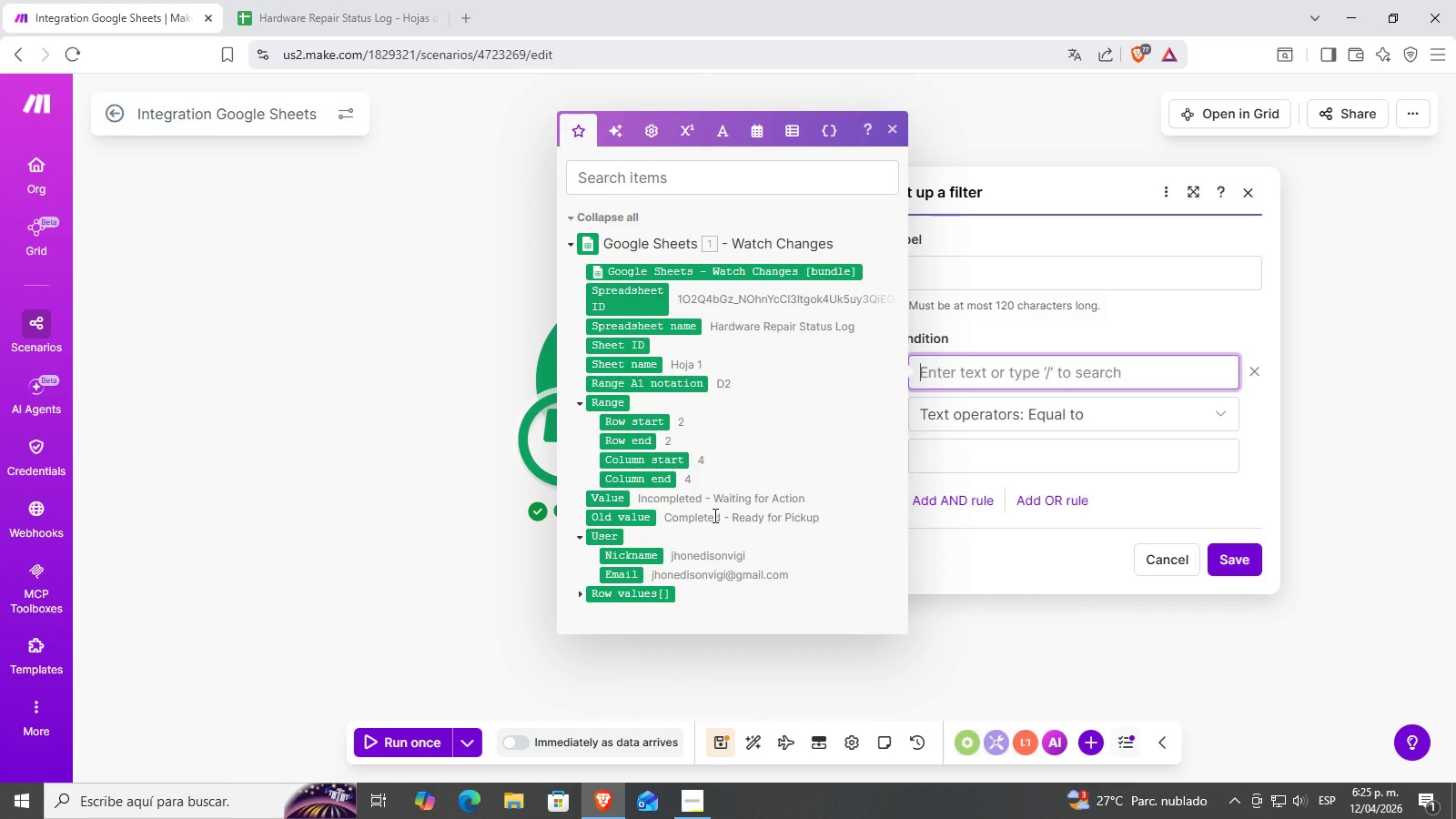 
mouse_move([1244, 211])
 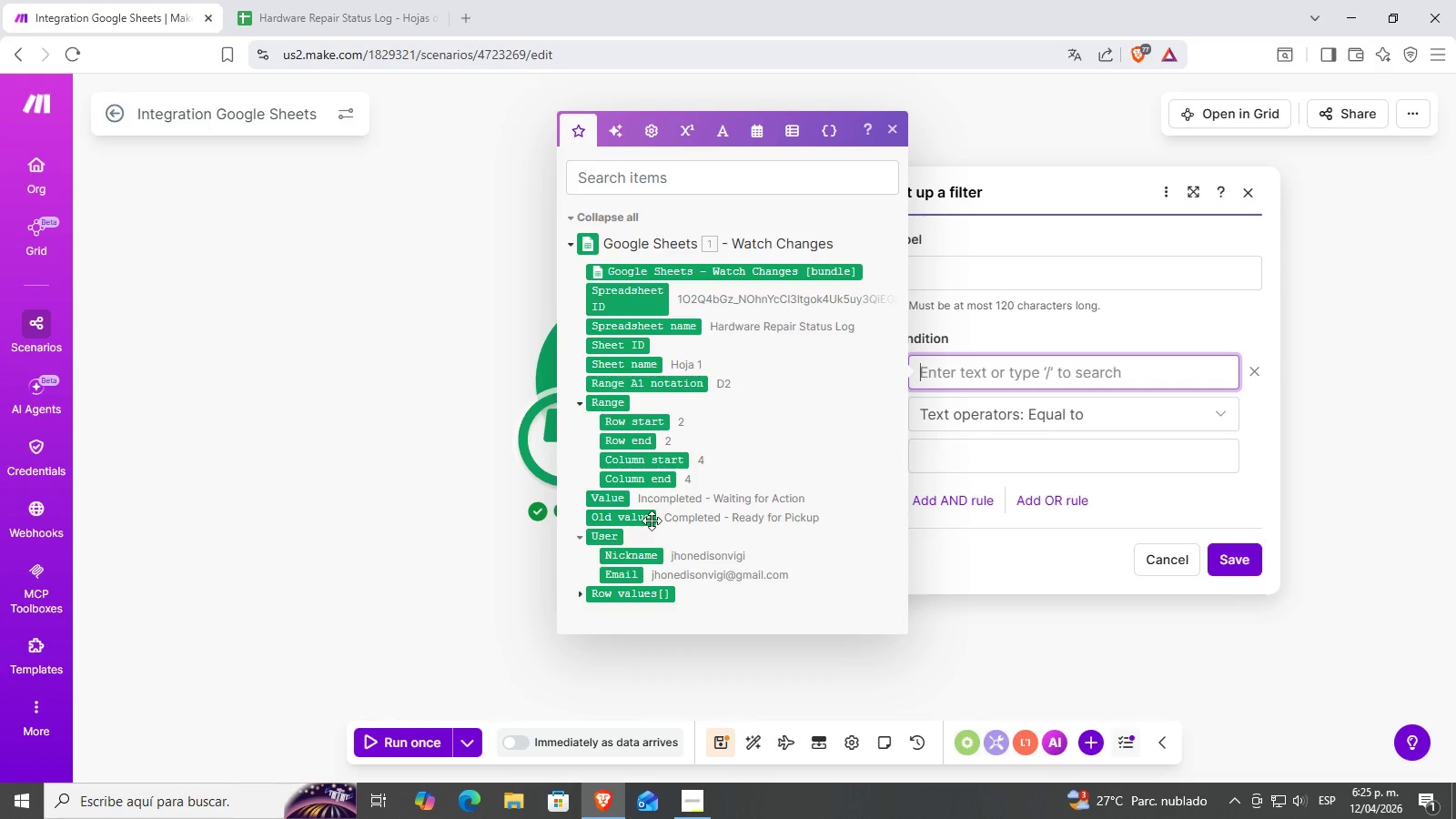 
wait(6.02)
 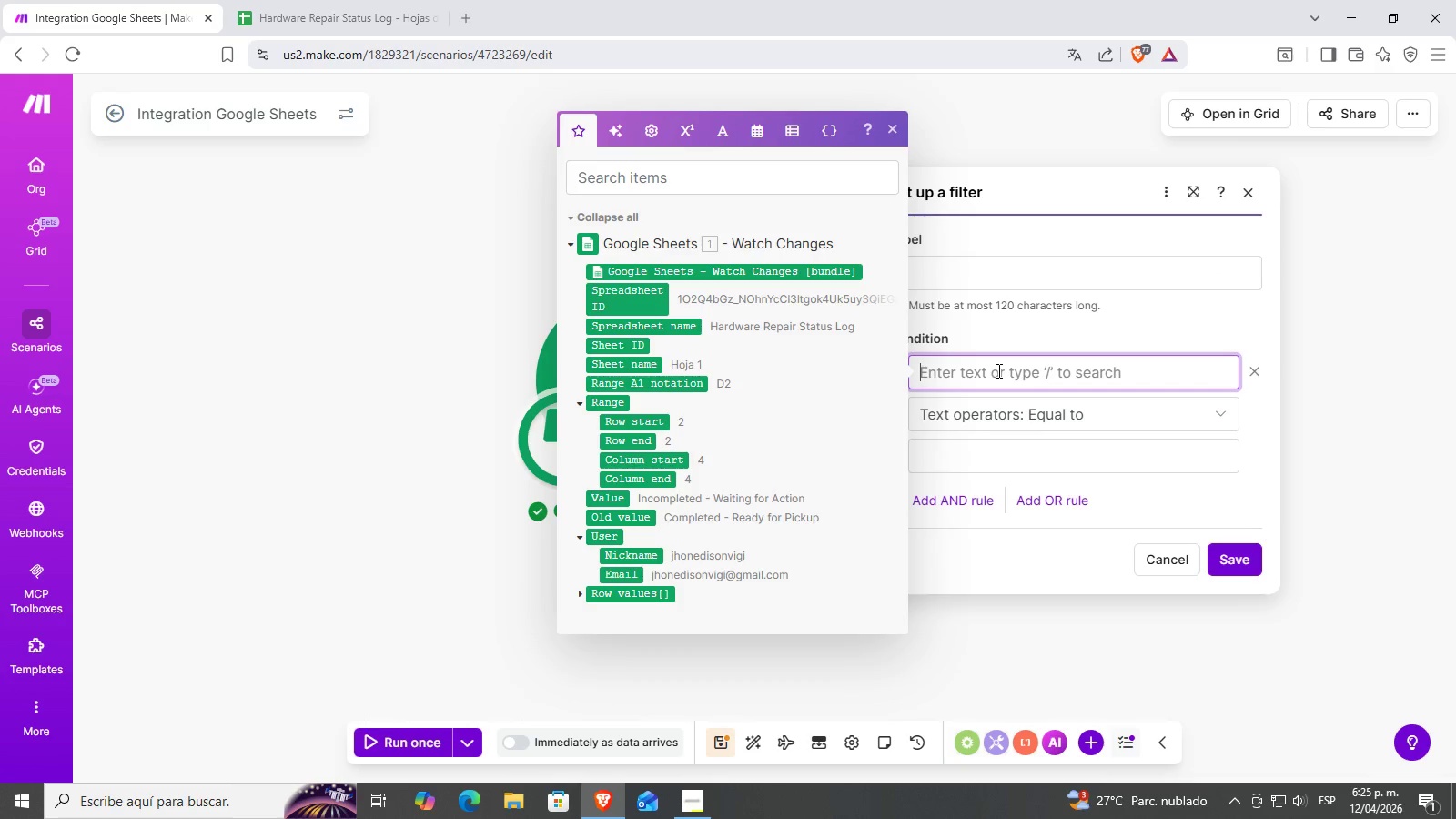 
left_click([626, 518])
 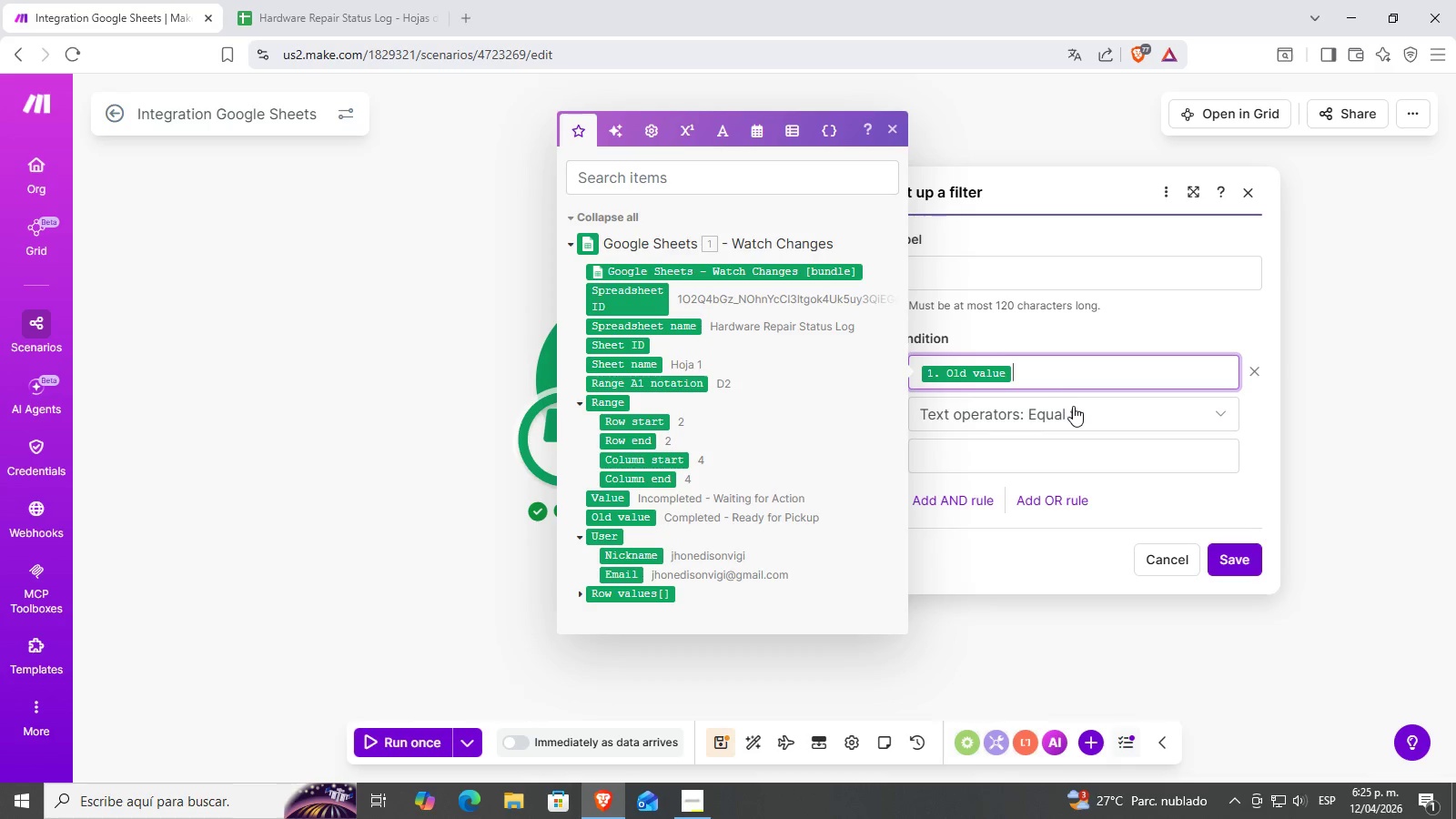 
left_click([1056, 450])
 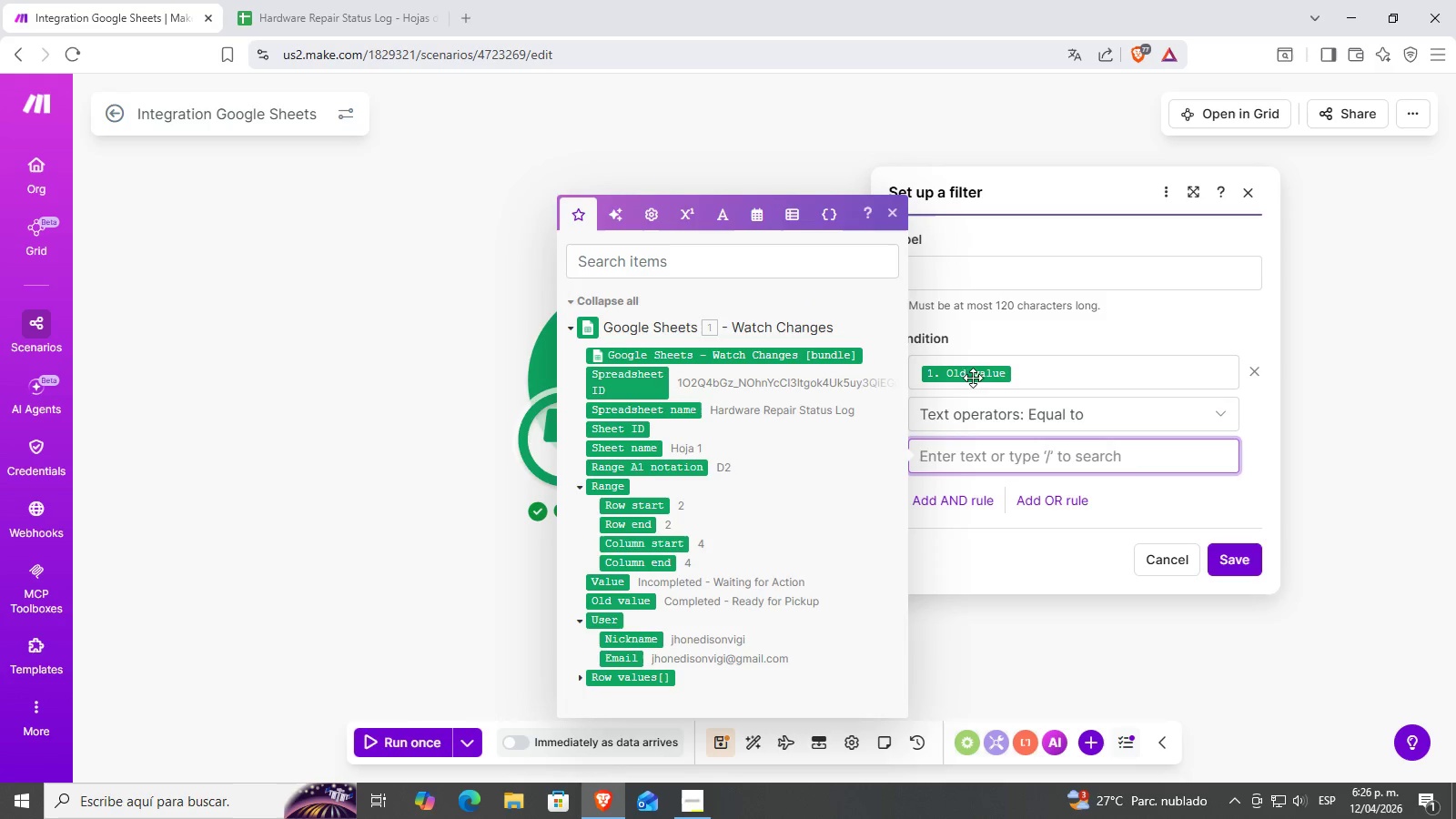 
wait(8.06)
 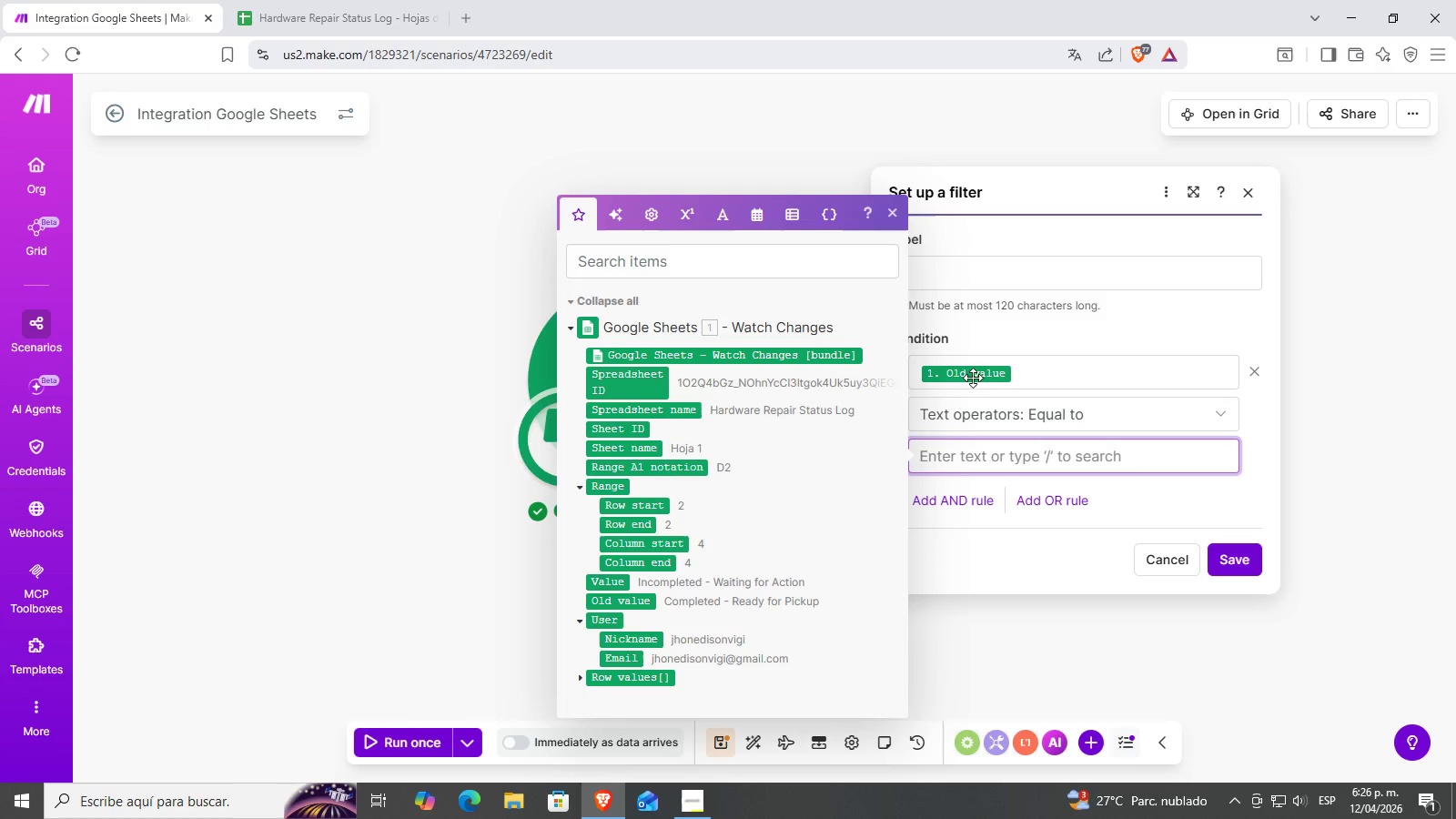 
left_click([1039, 379])
 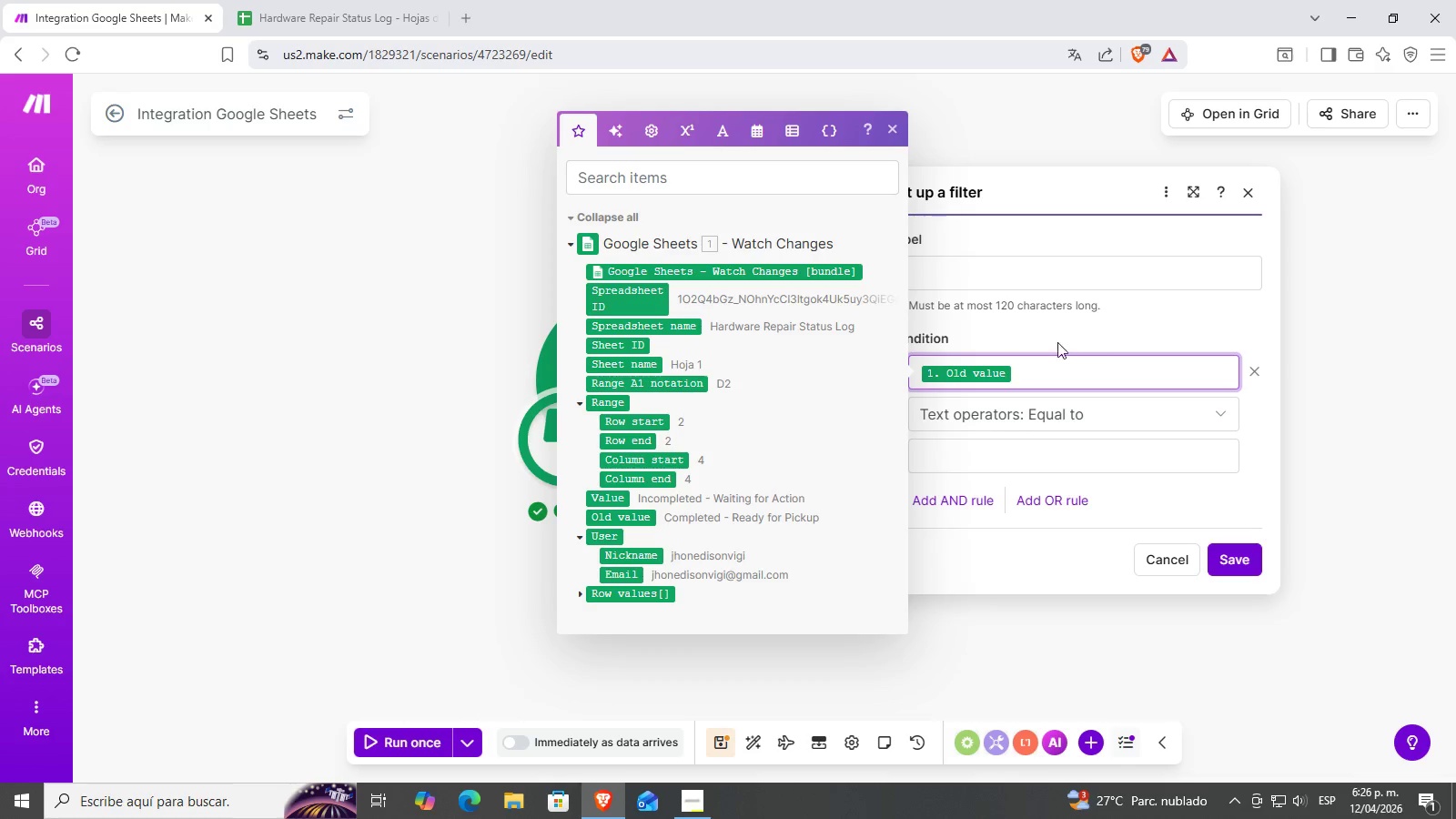 
key(Backspace)
 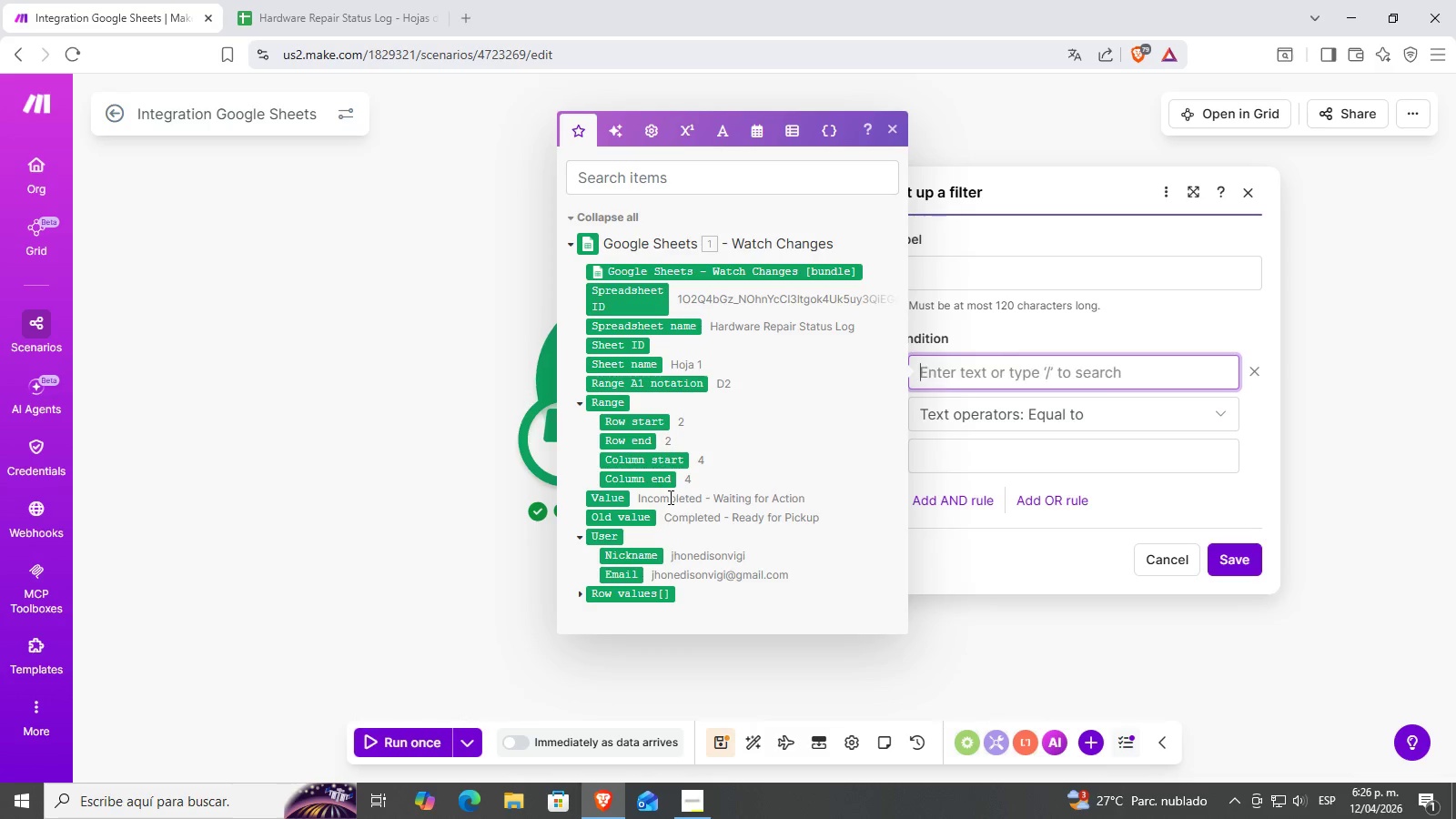 
key(Backspace)
 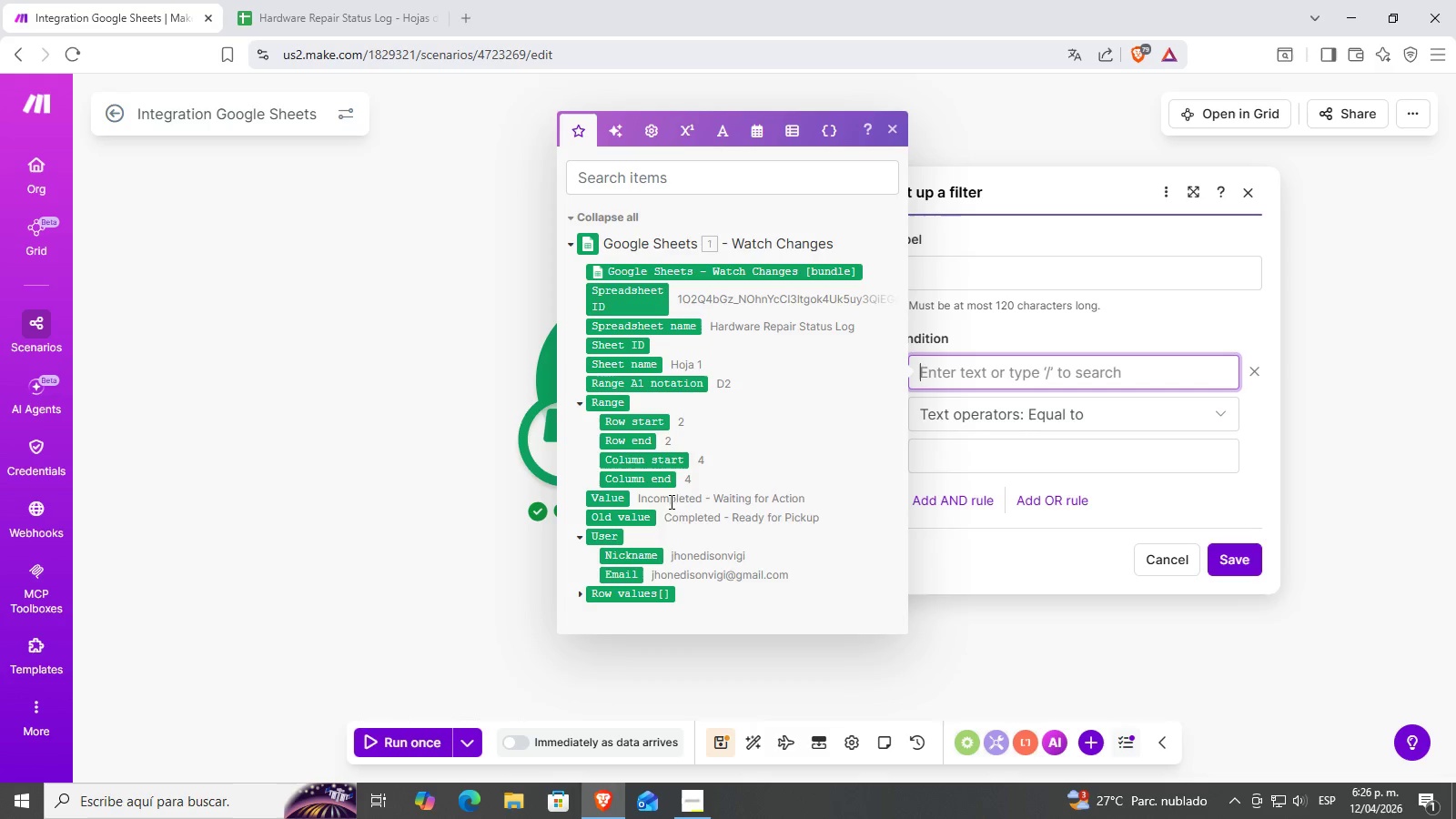 
mouse_move([636, 500])
 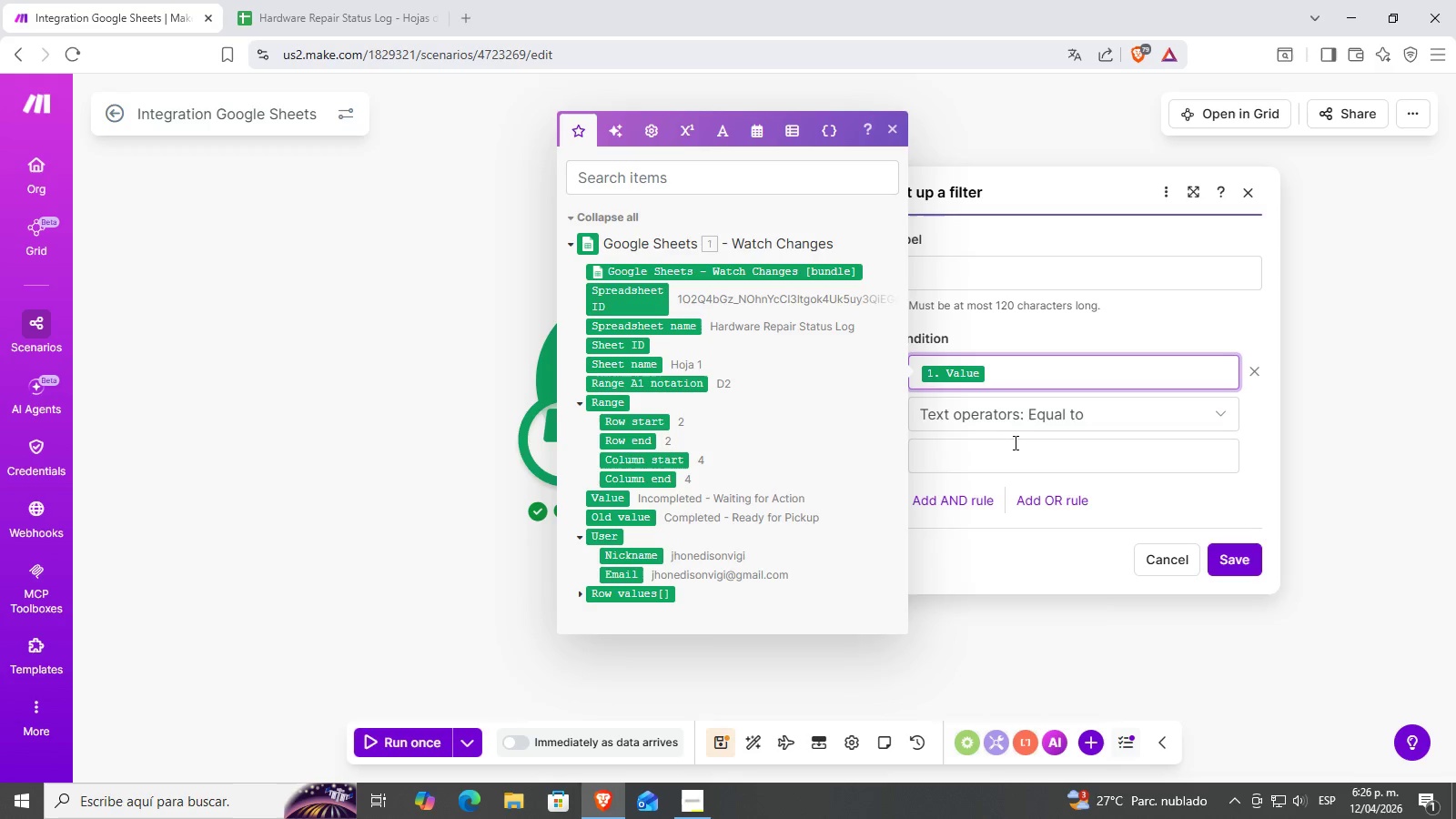 
left_click([1007, 450])
 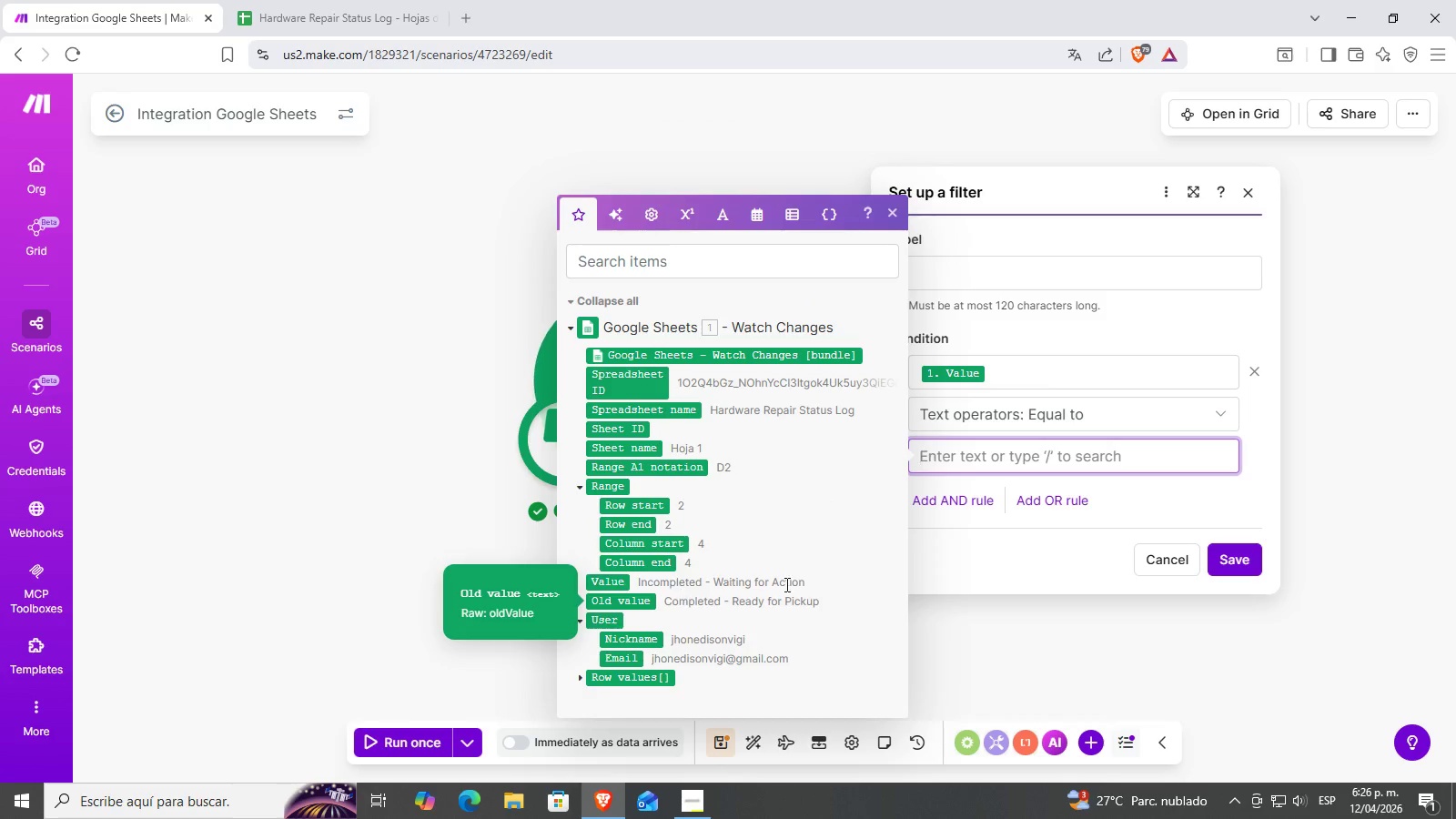 
left_click_drag(start_coordinate=[819, 599], to_coordinate=[683, 608])
 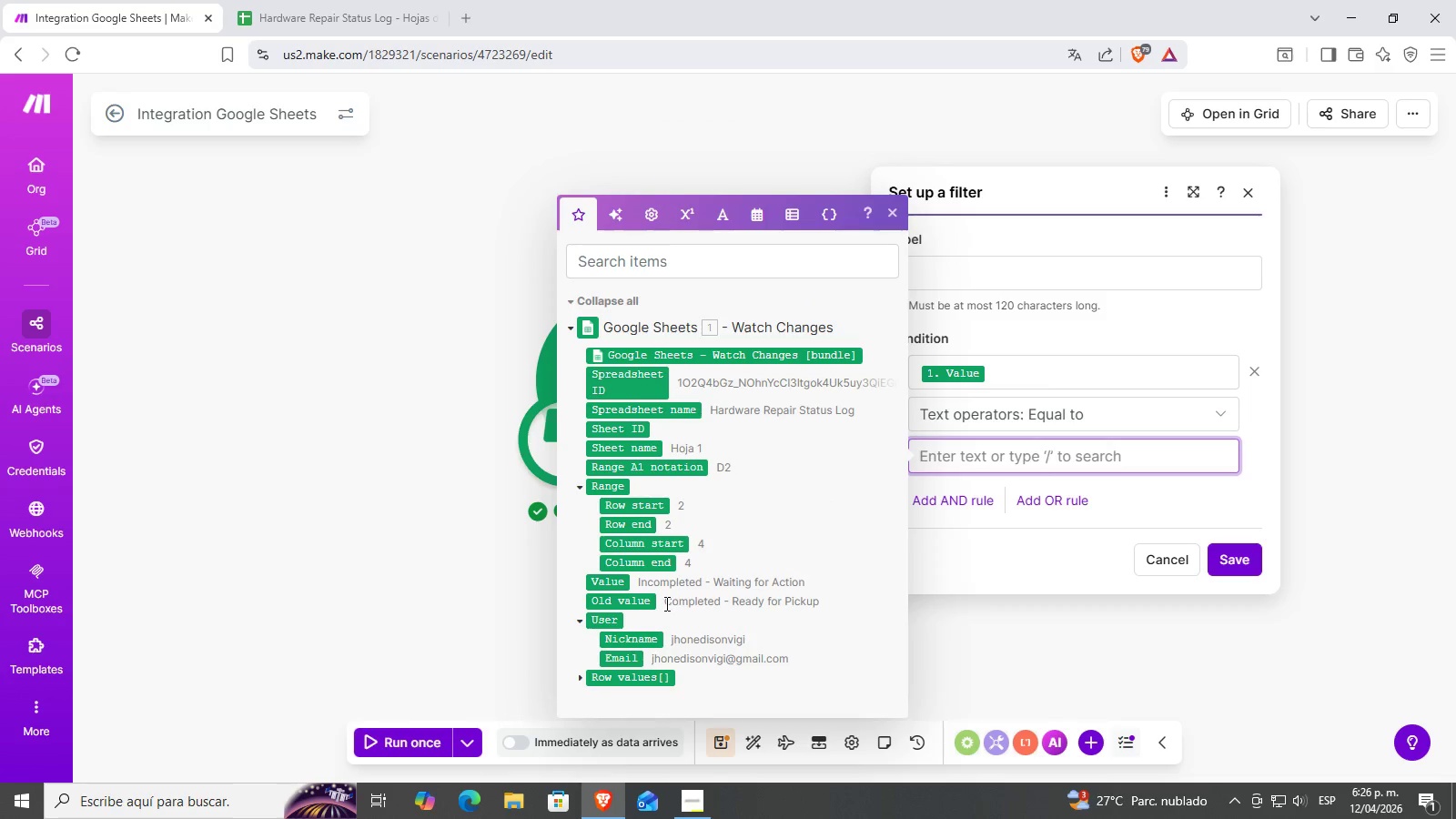 
left_click_drag(start_coordinate=[665, 603], to_coordinate=[766, 603])
 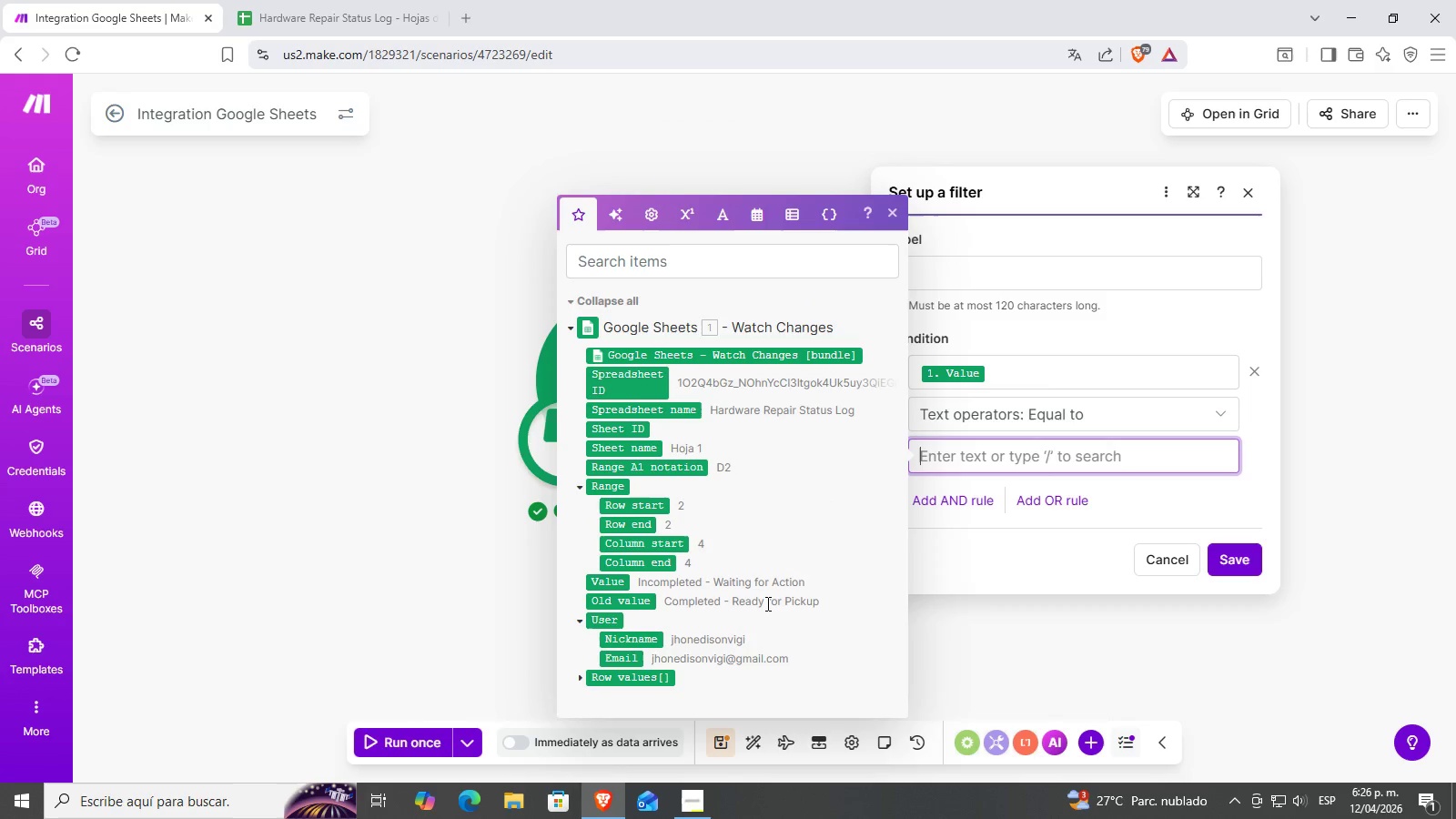 
double_click([766, 603])
 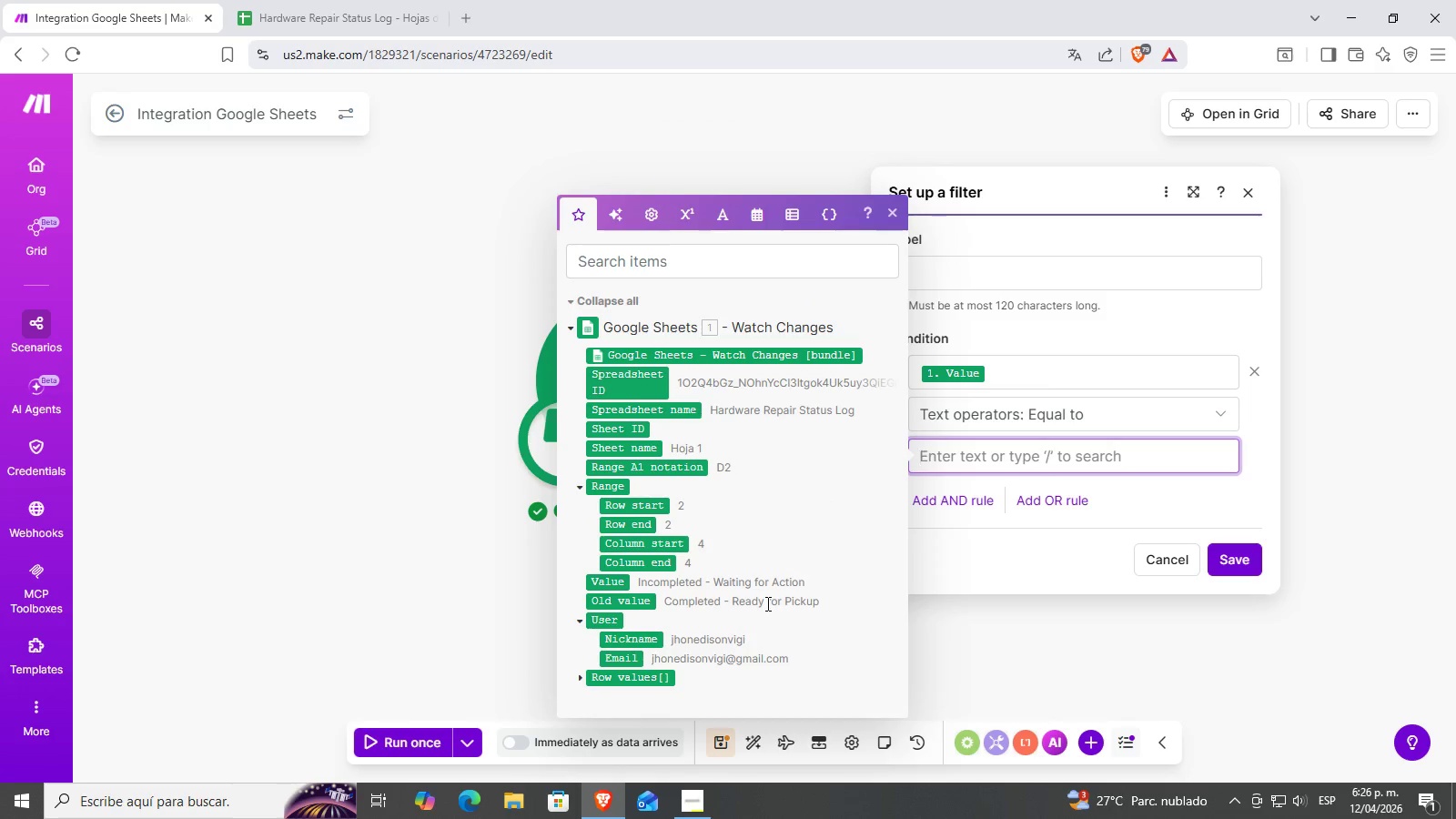 
triple_click([766, 603])
 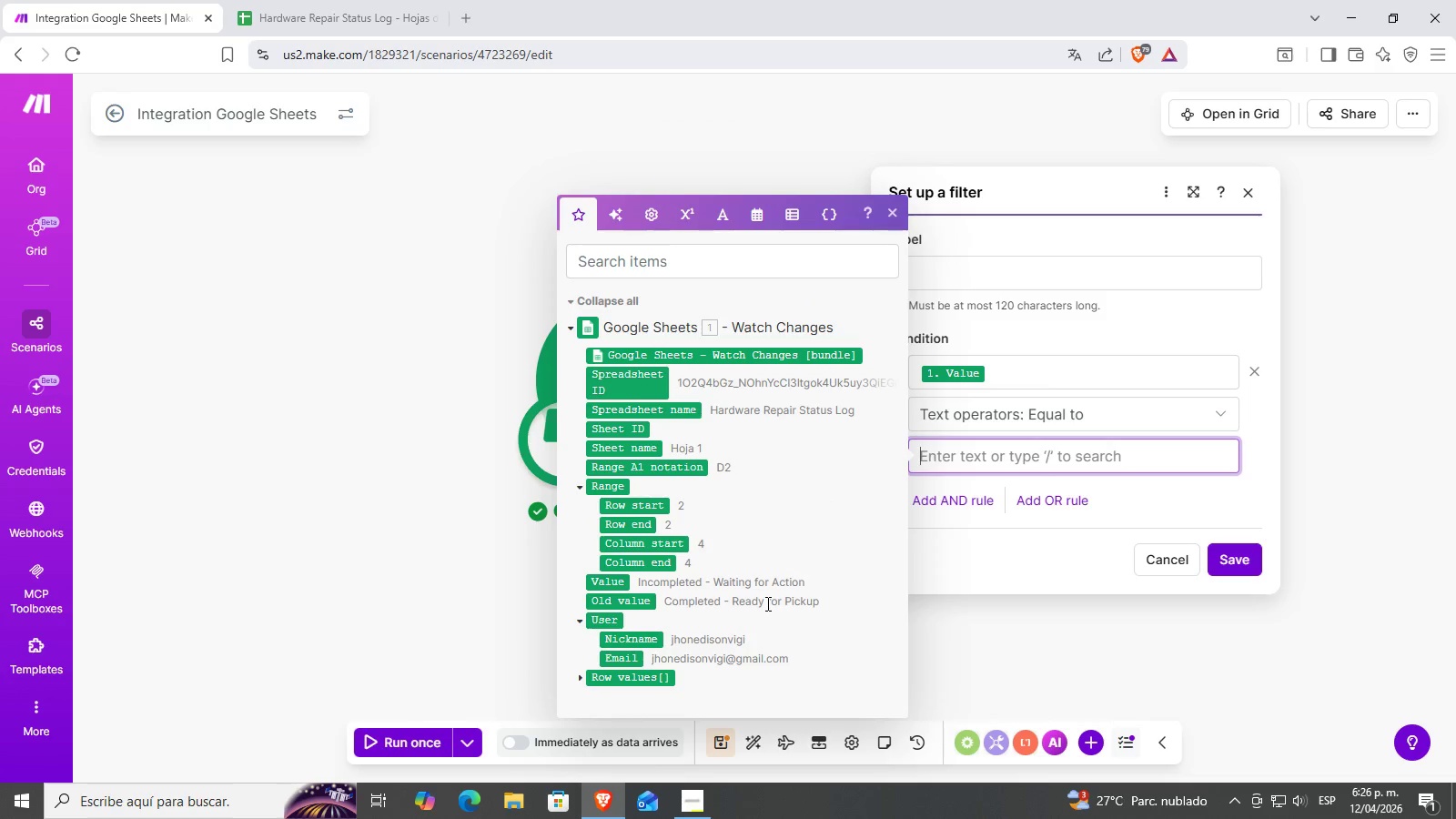 
right_click([766, 603])
 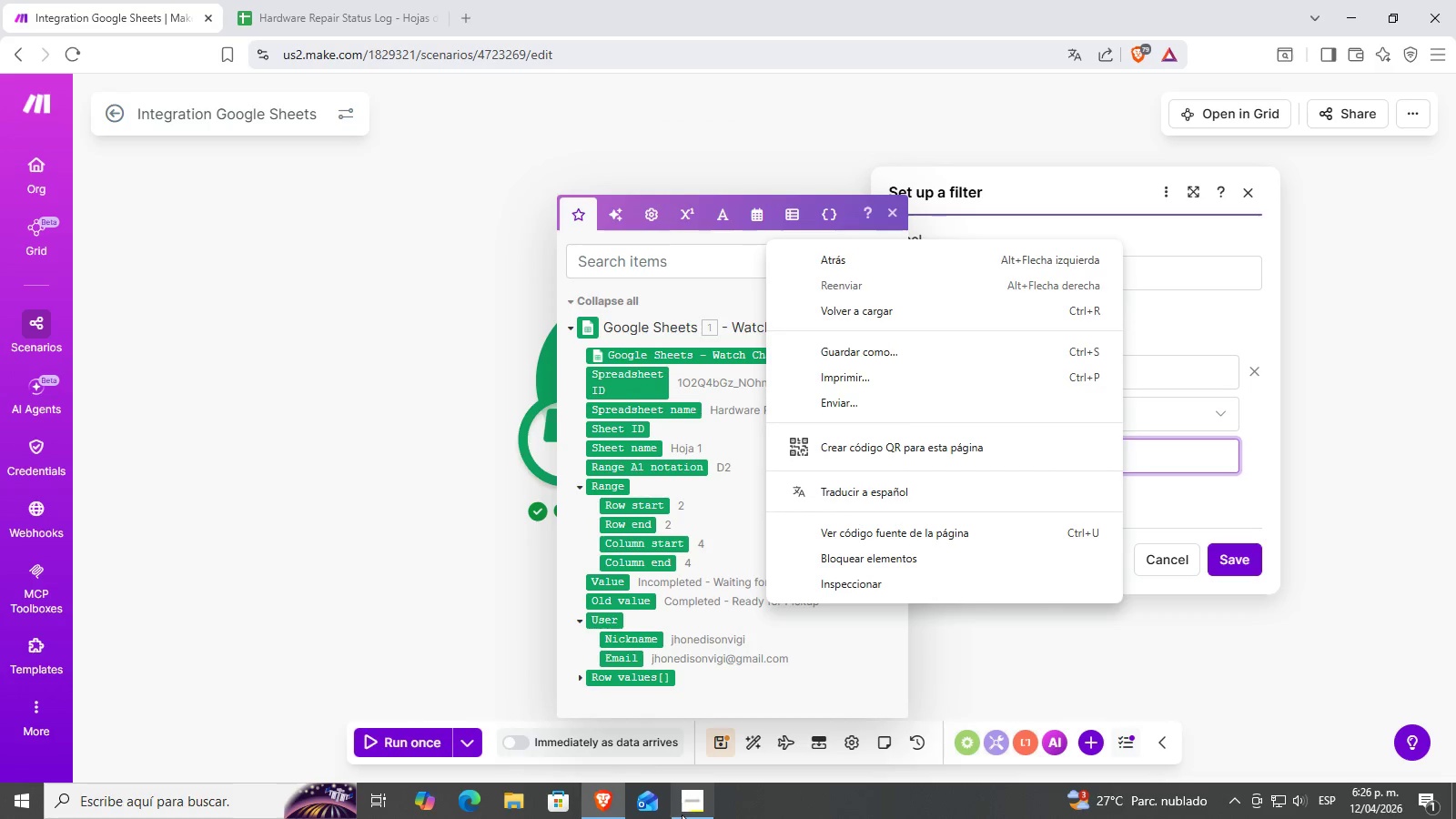 
left_click([685, 817])